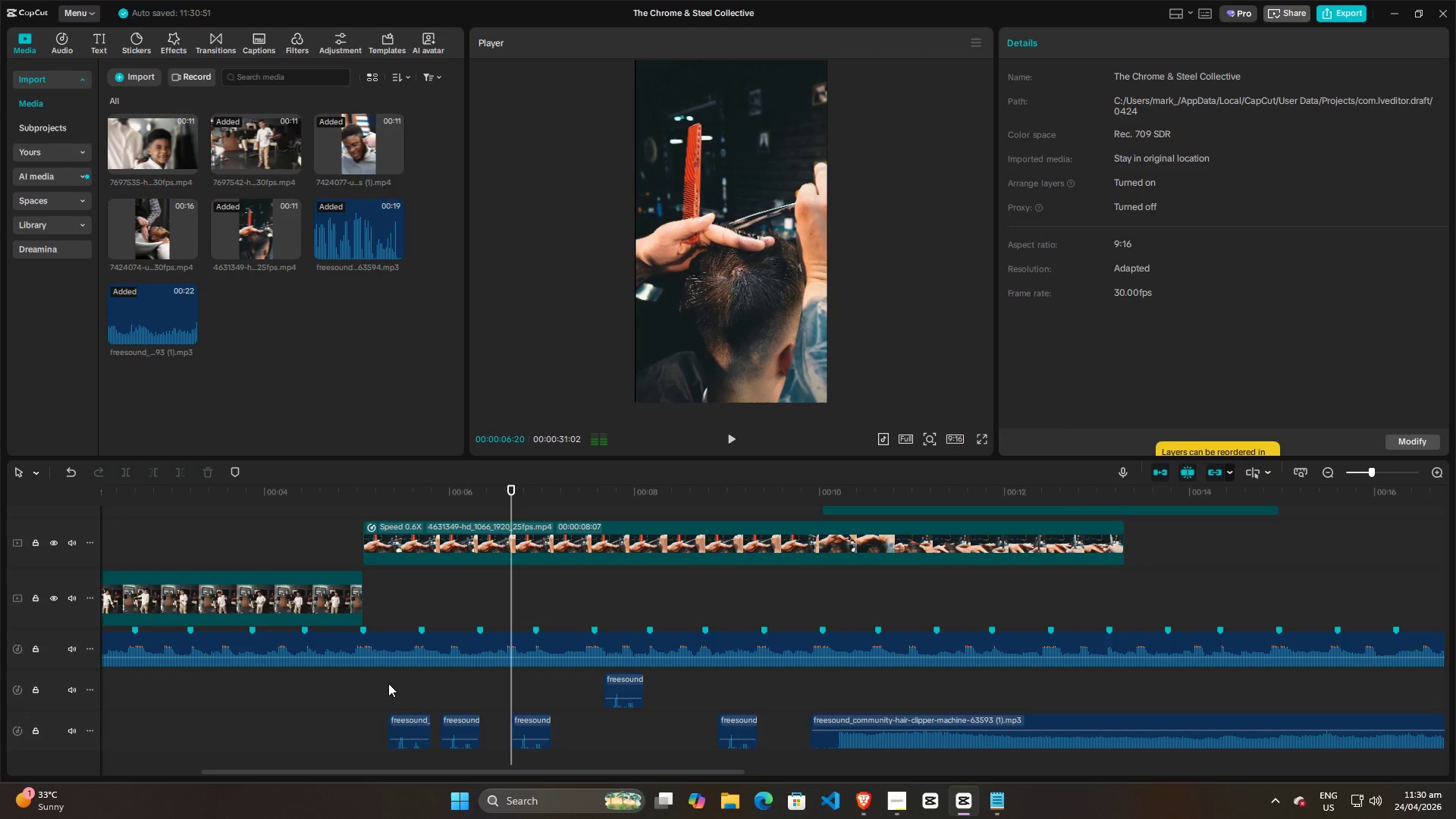 
left_click([388, 683])
 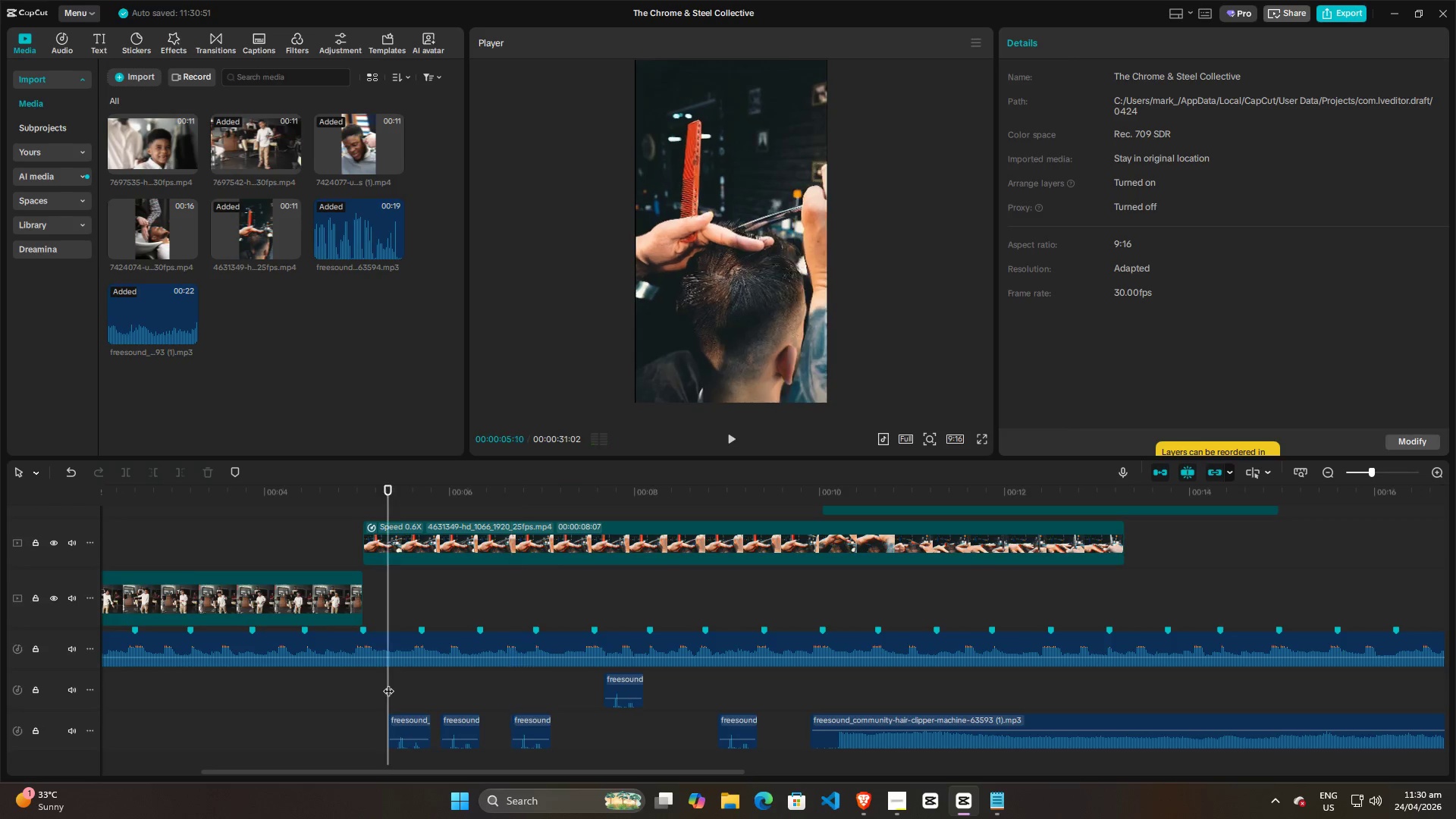 
key(Space)
 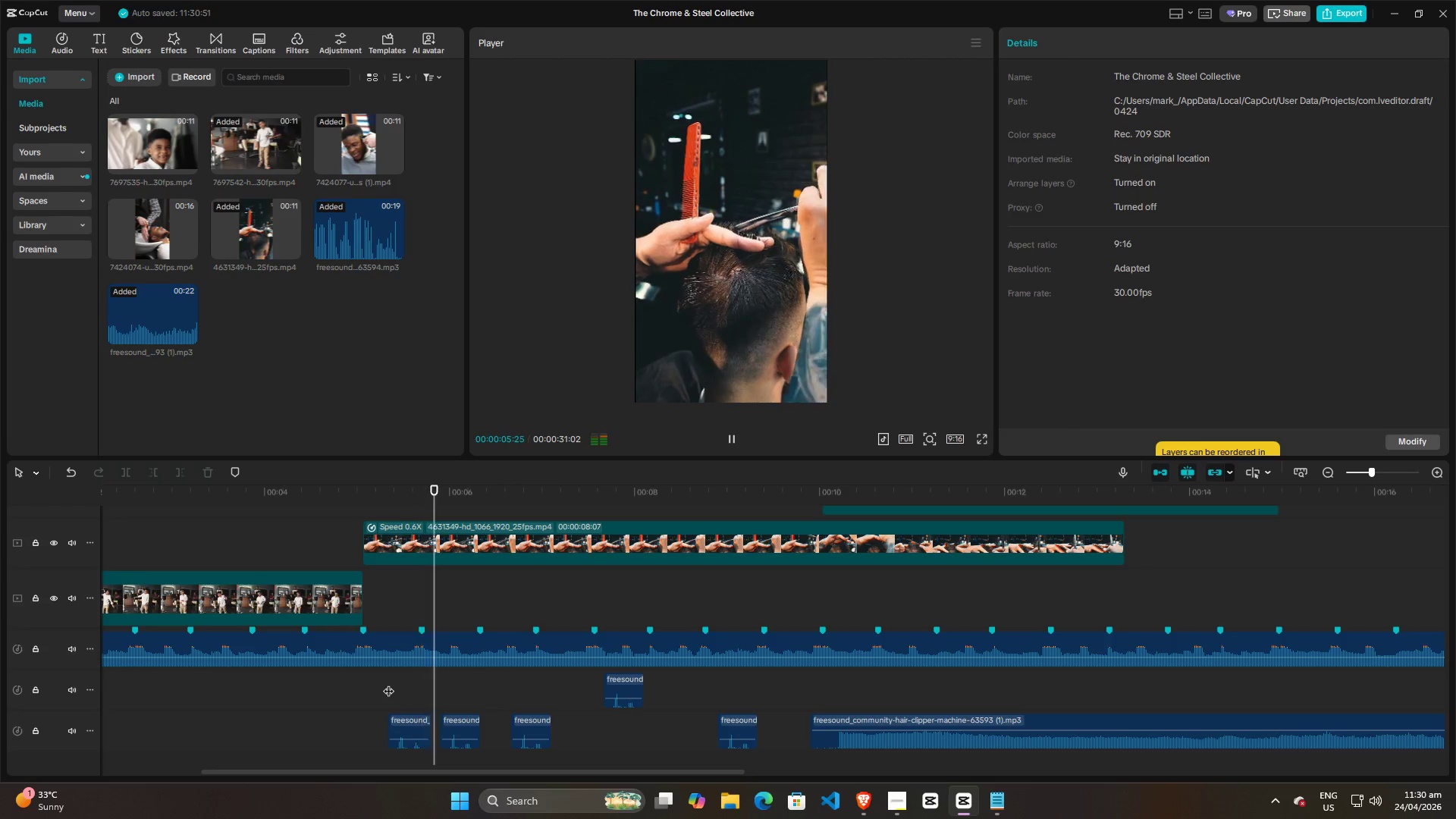 
key(Space)
 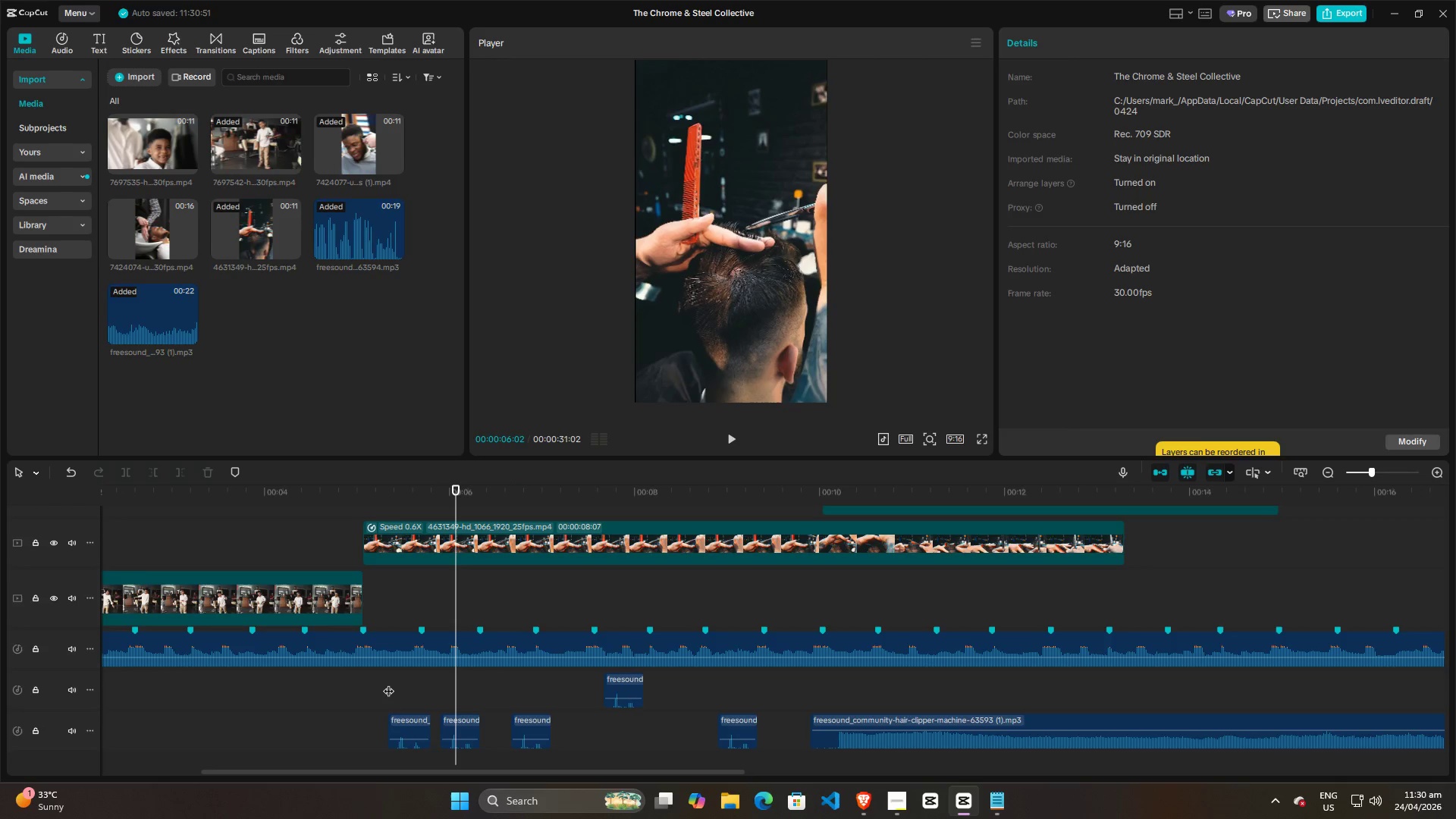 
left_click([388, 683])
 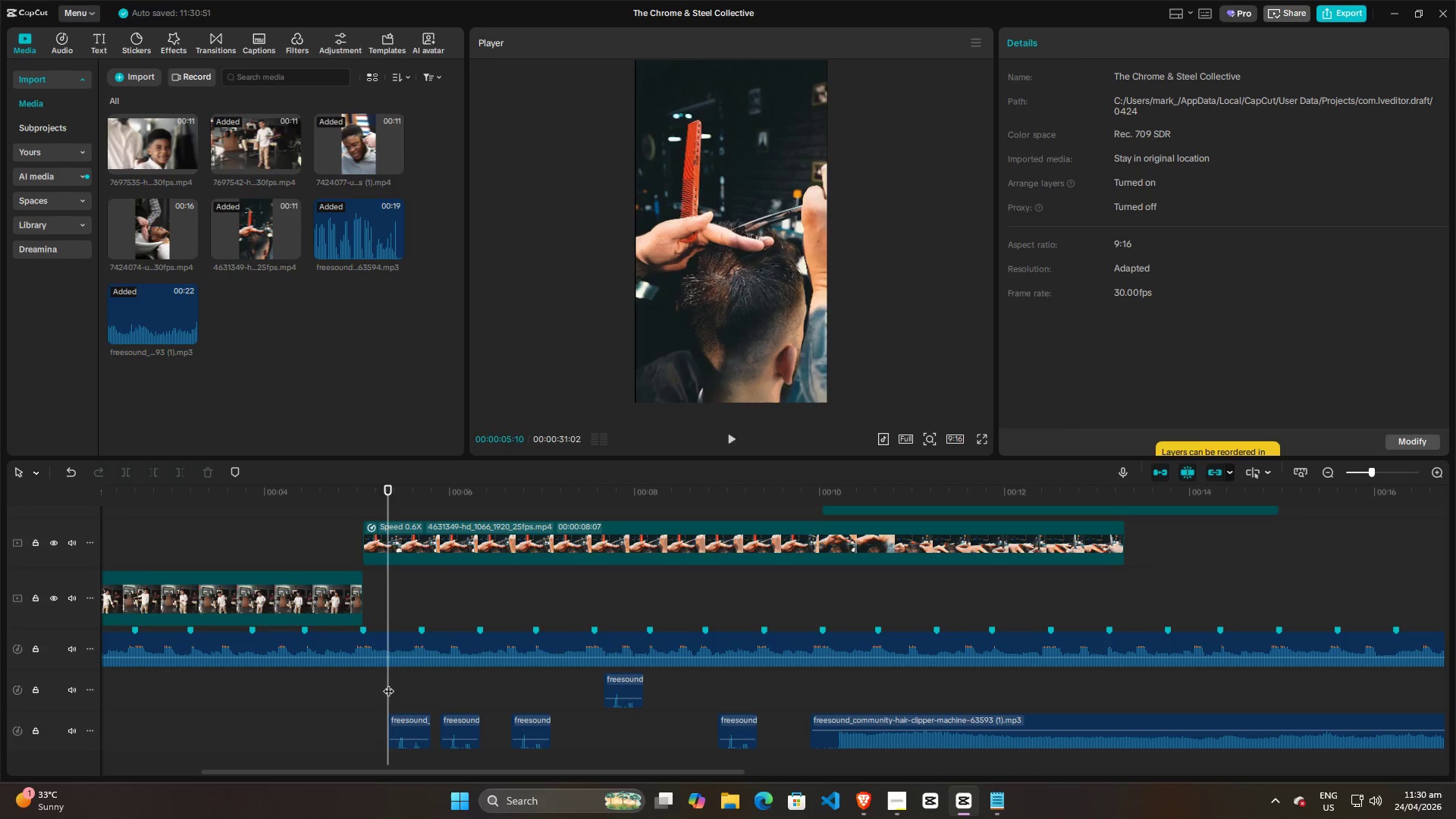 
key(Space)
 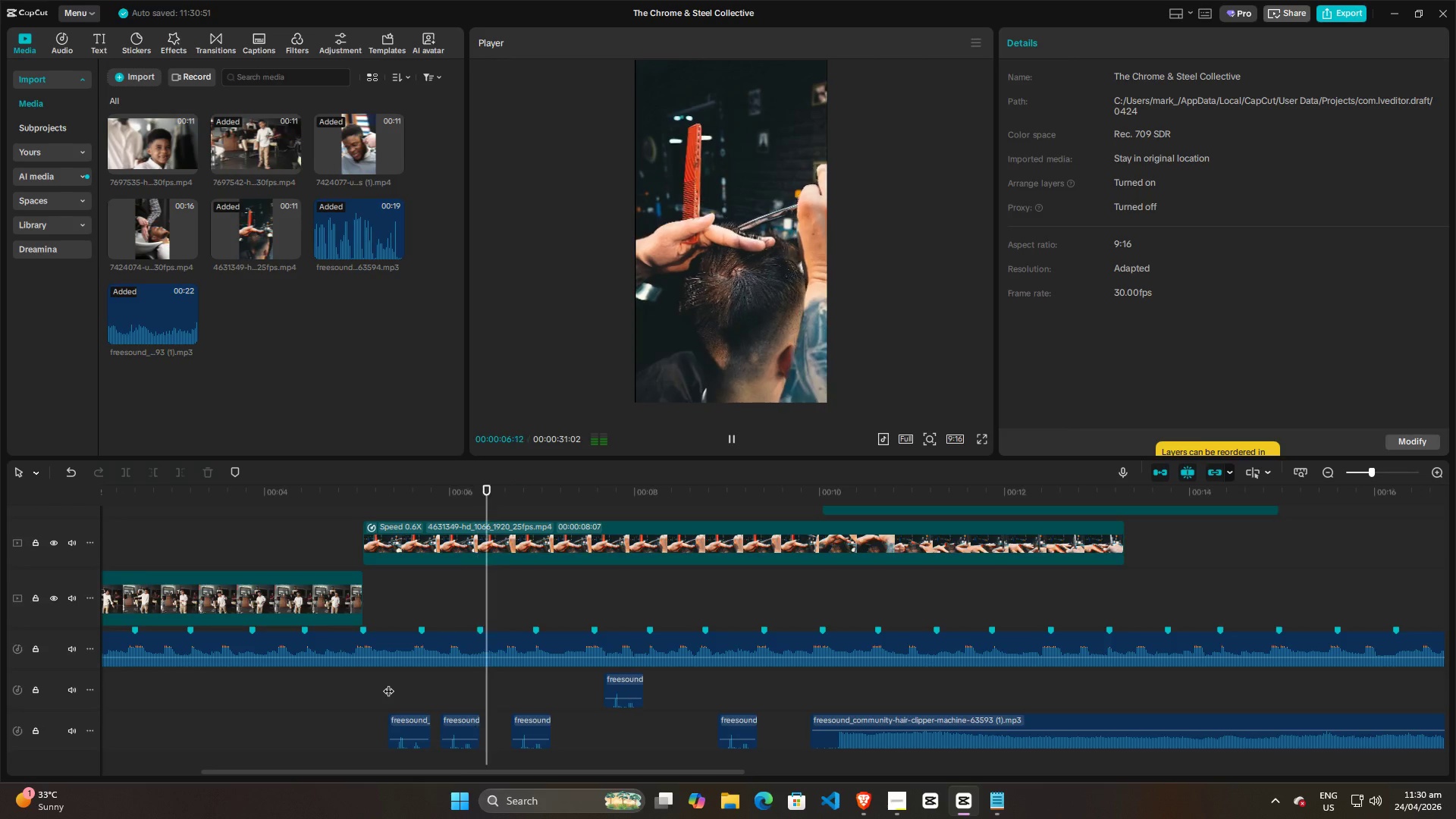 
key(Space)
 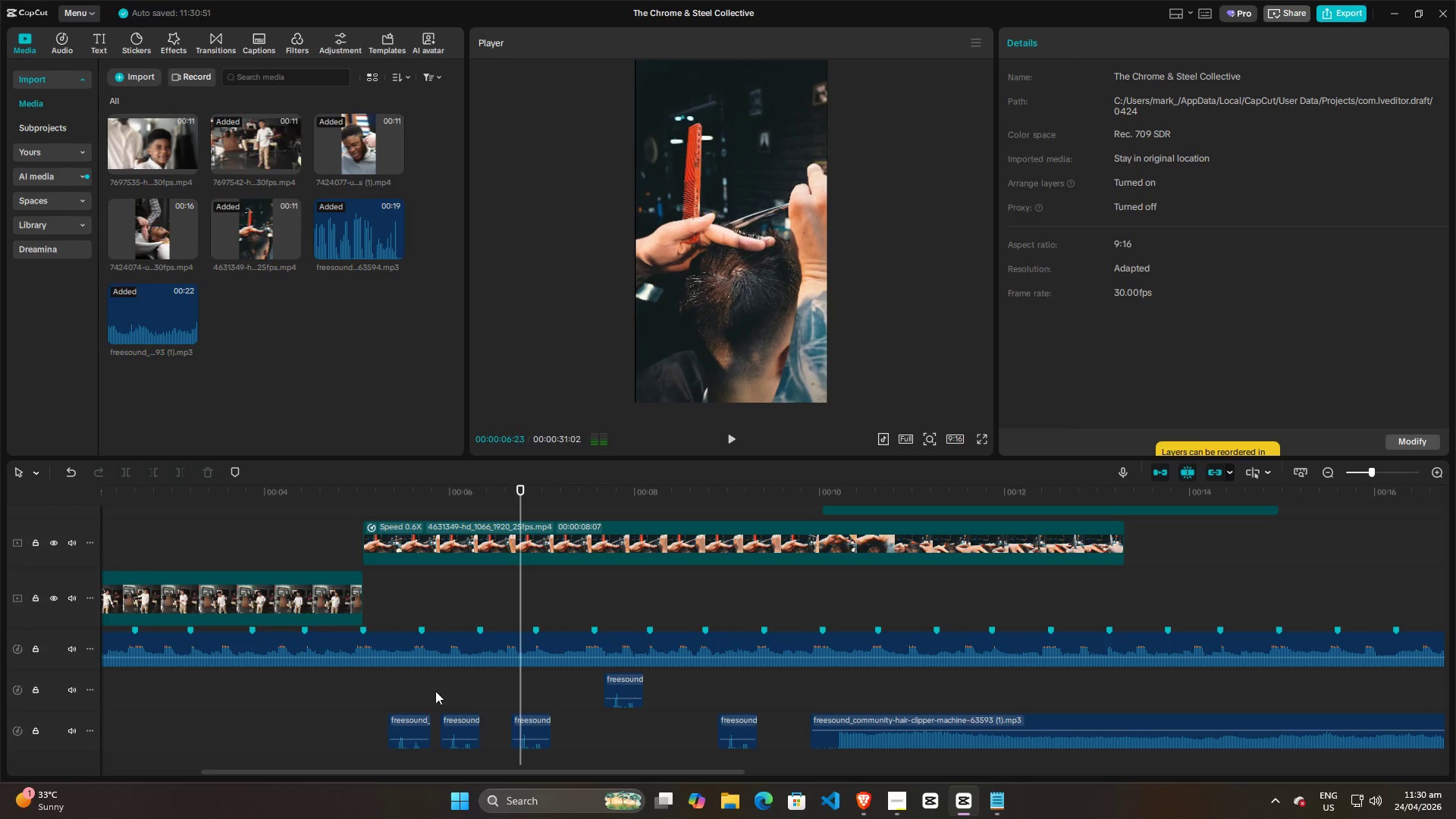 
left_click([436, 690])
 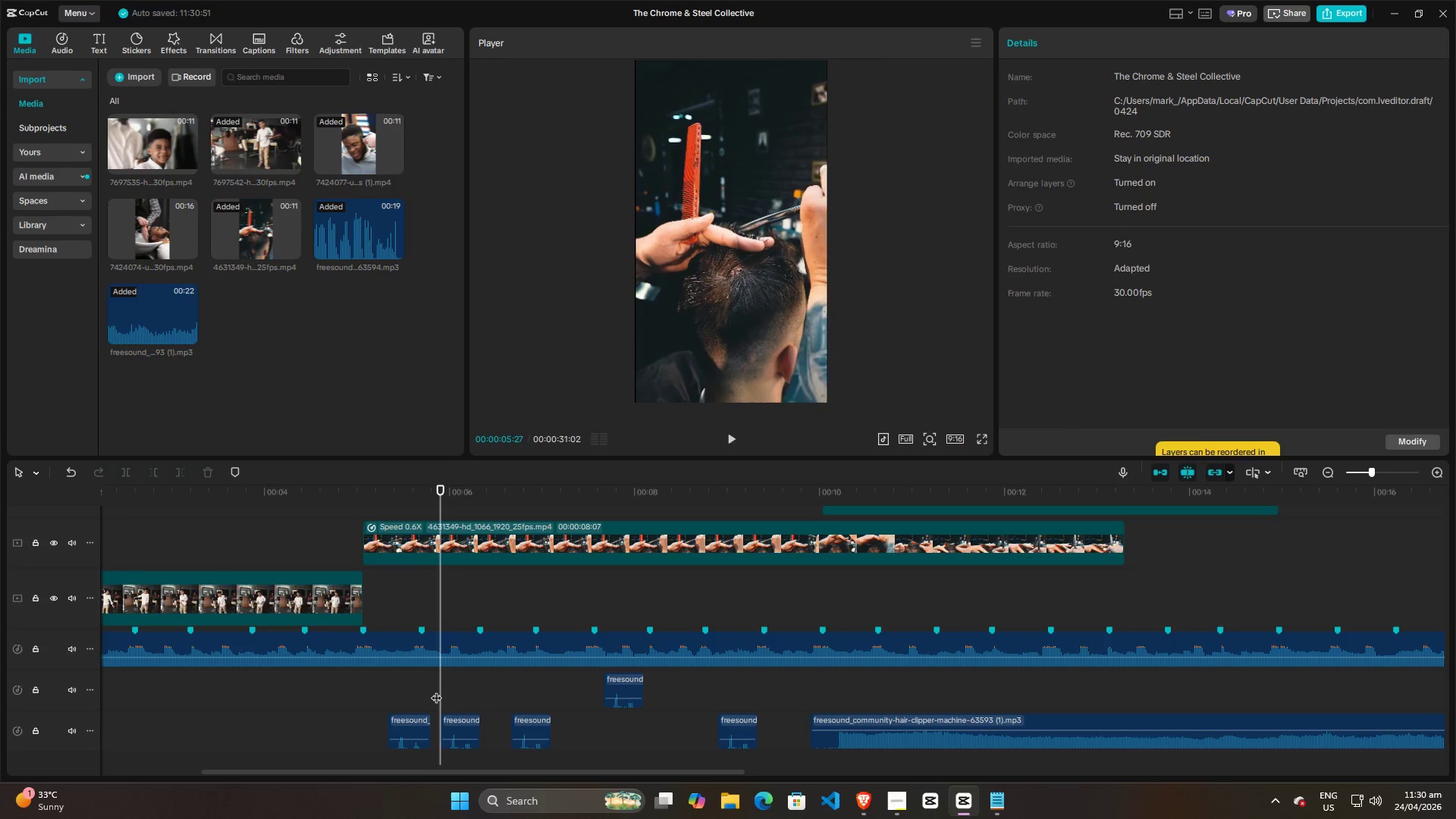 
key(Space)
 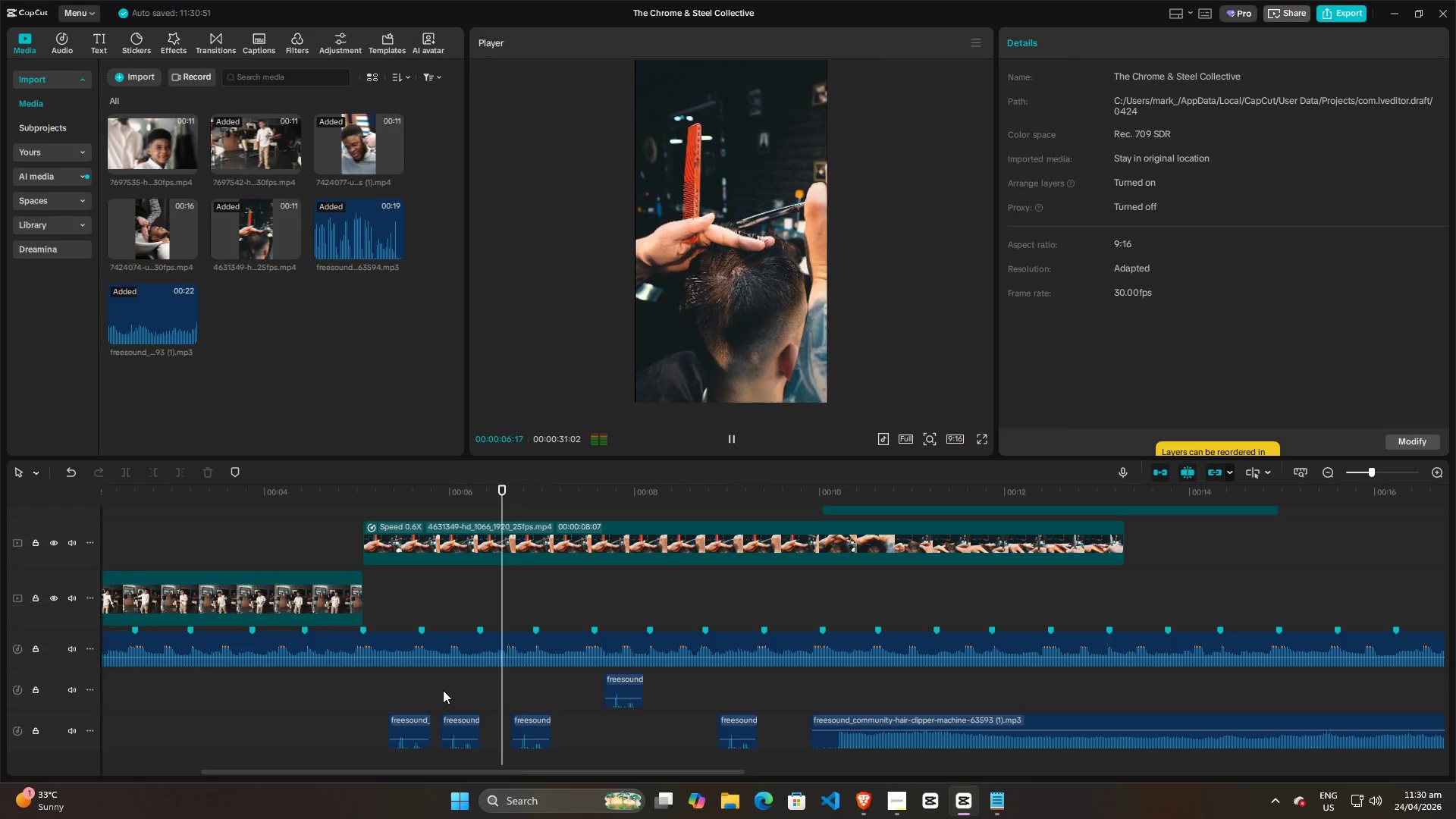 
key(Space)
 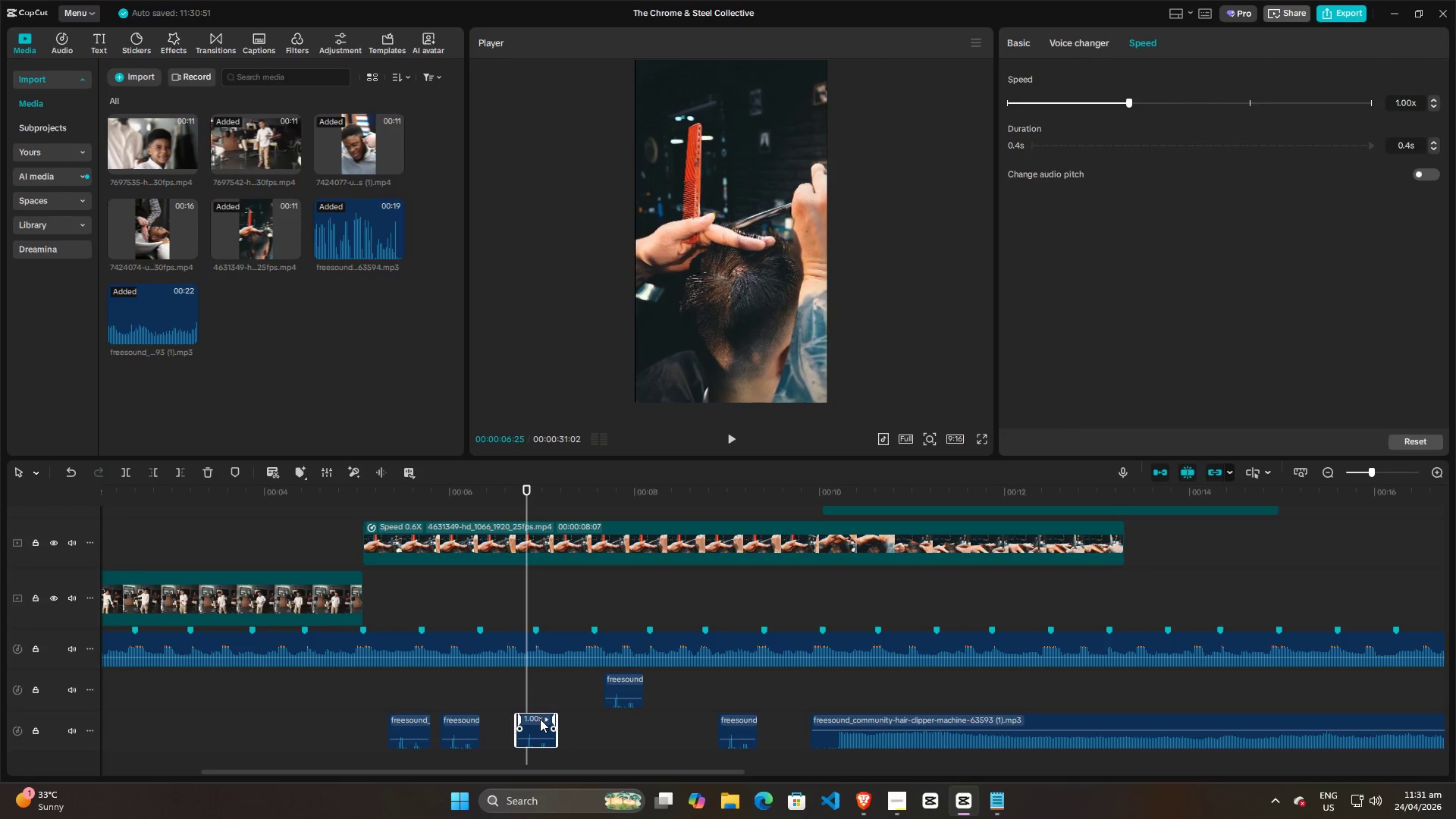 
hold_key(key=ControlLeft, duration=0.67)
 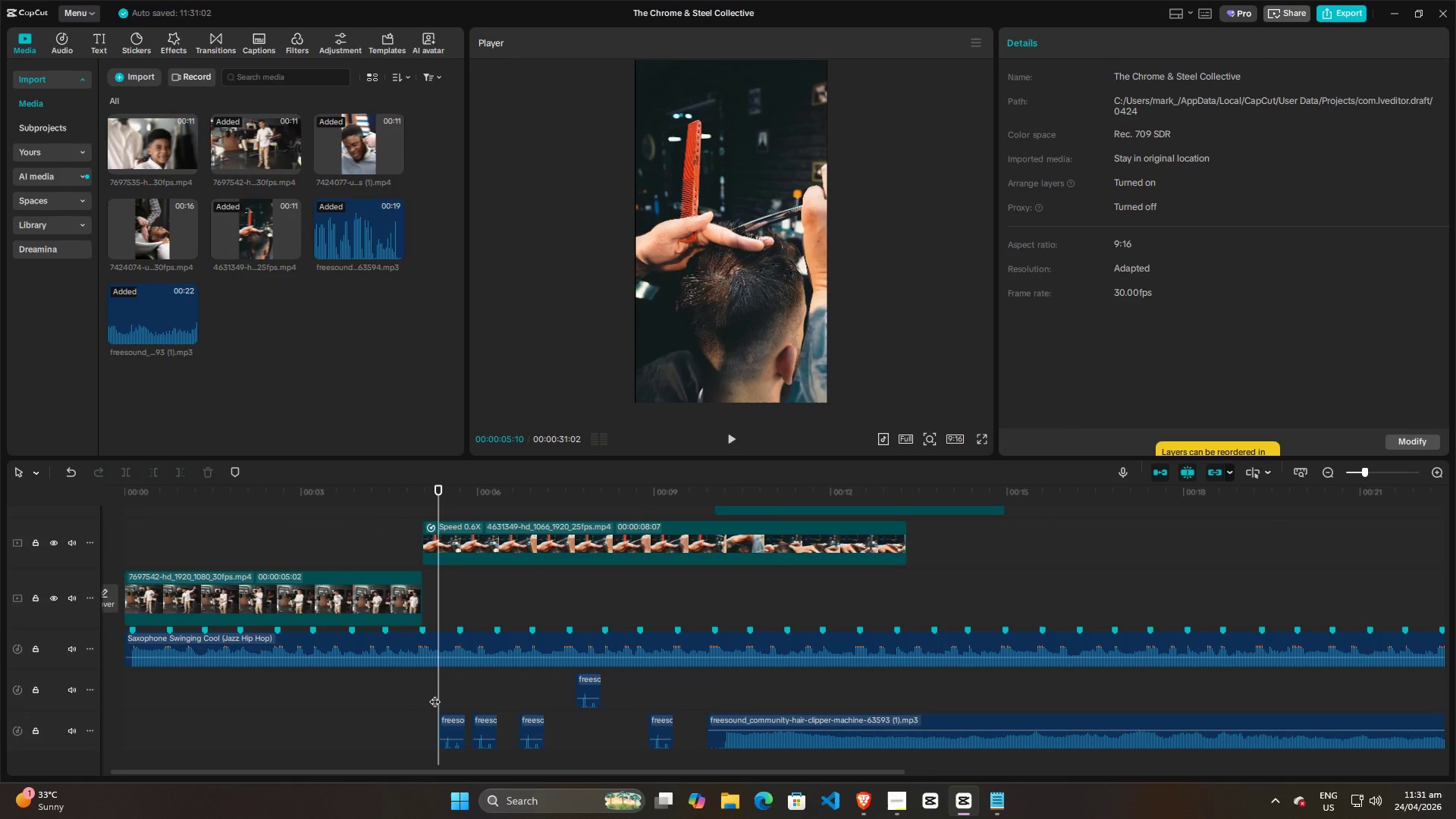 
left_click([438, 694])
 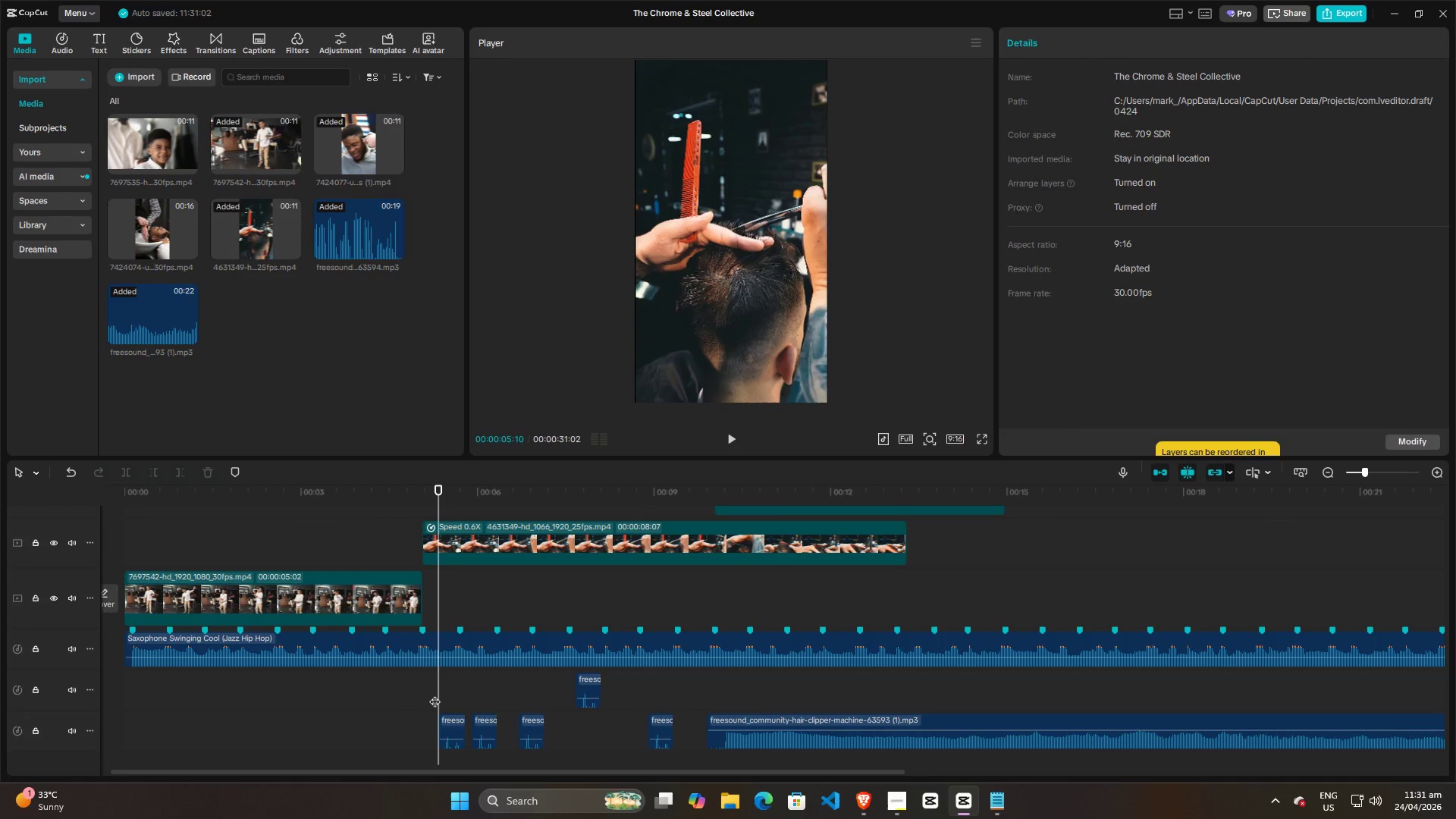 
scroll: coordinate [494, 690], scroll_direction: down, amount: 10.0
 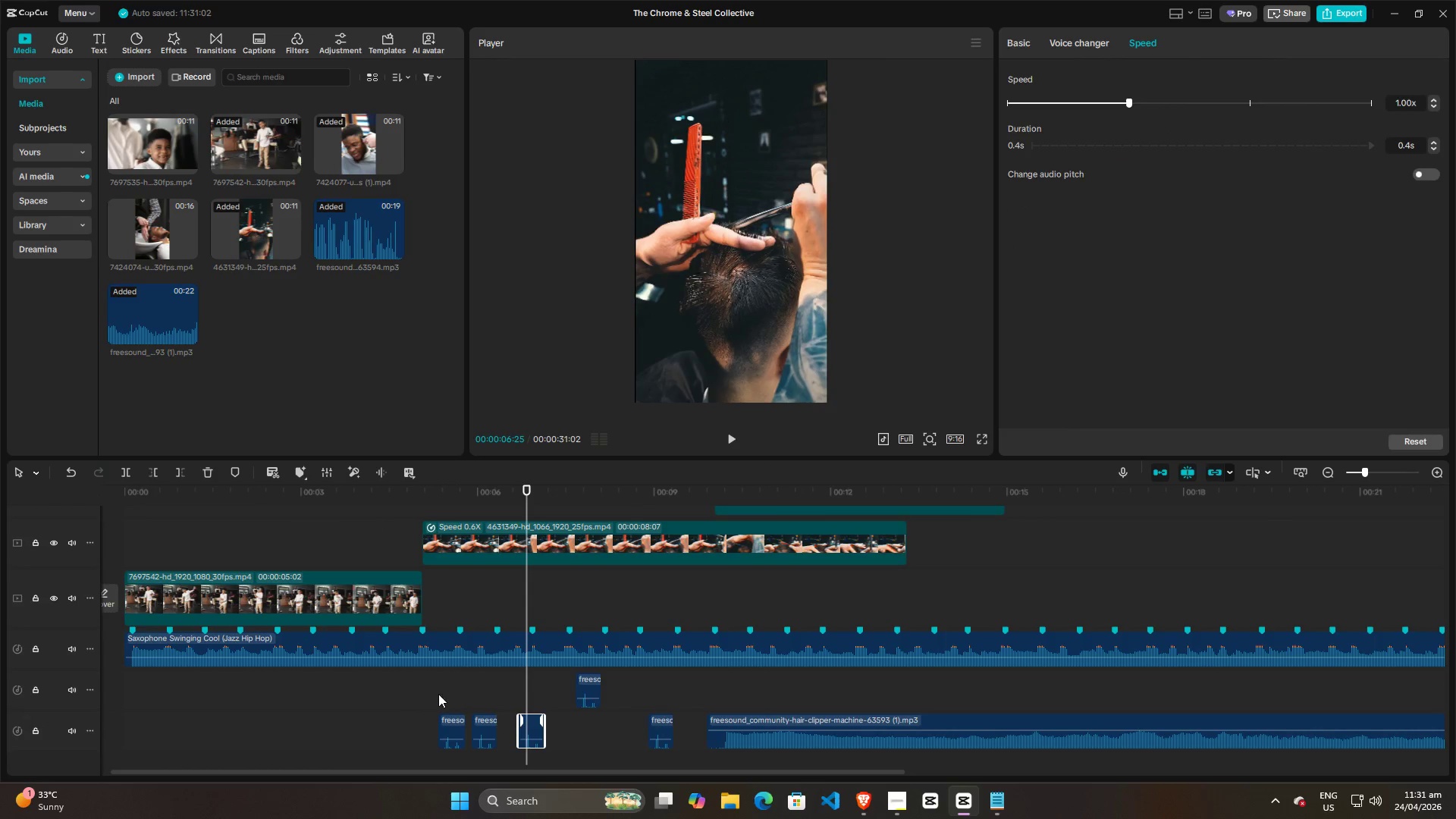 
key(Space)
 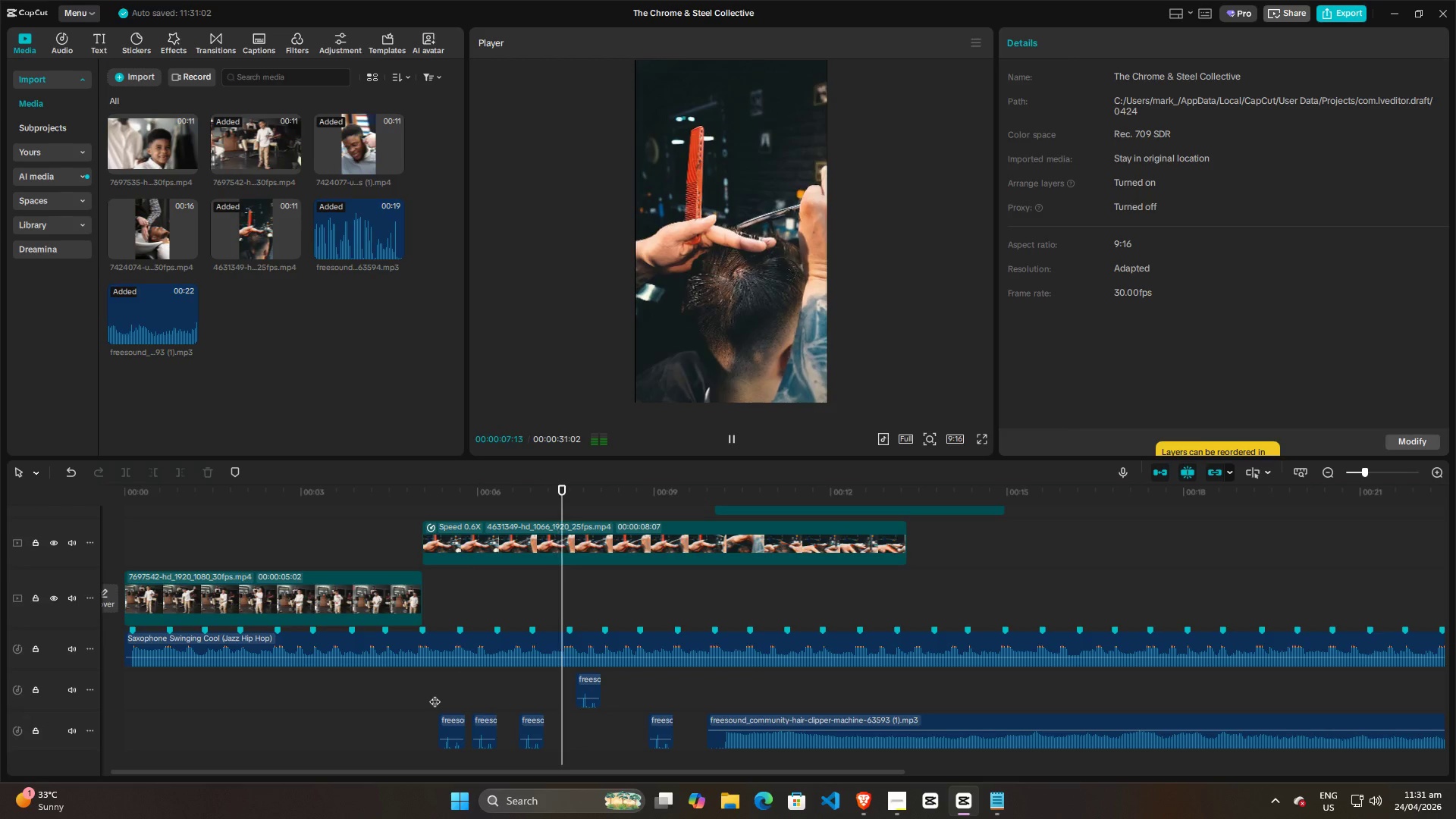 
key(Space)
 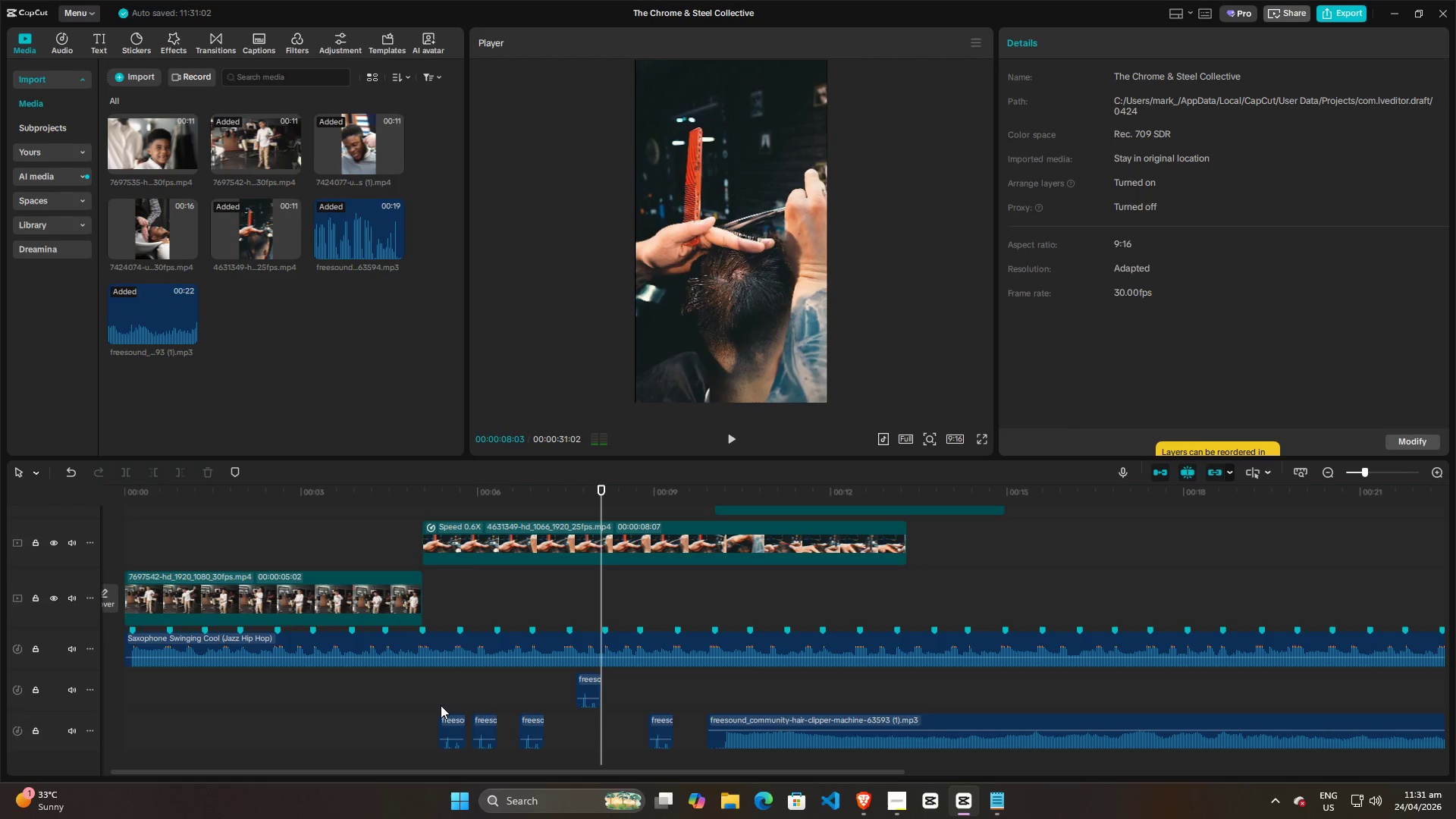 
left_click([441, 705])
 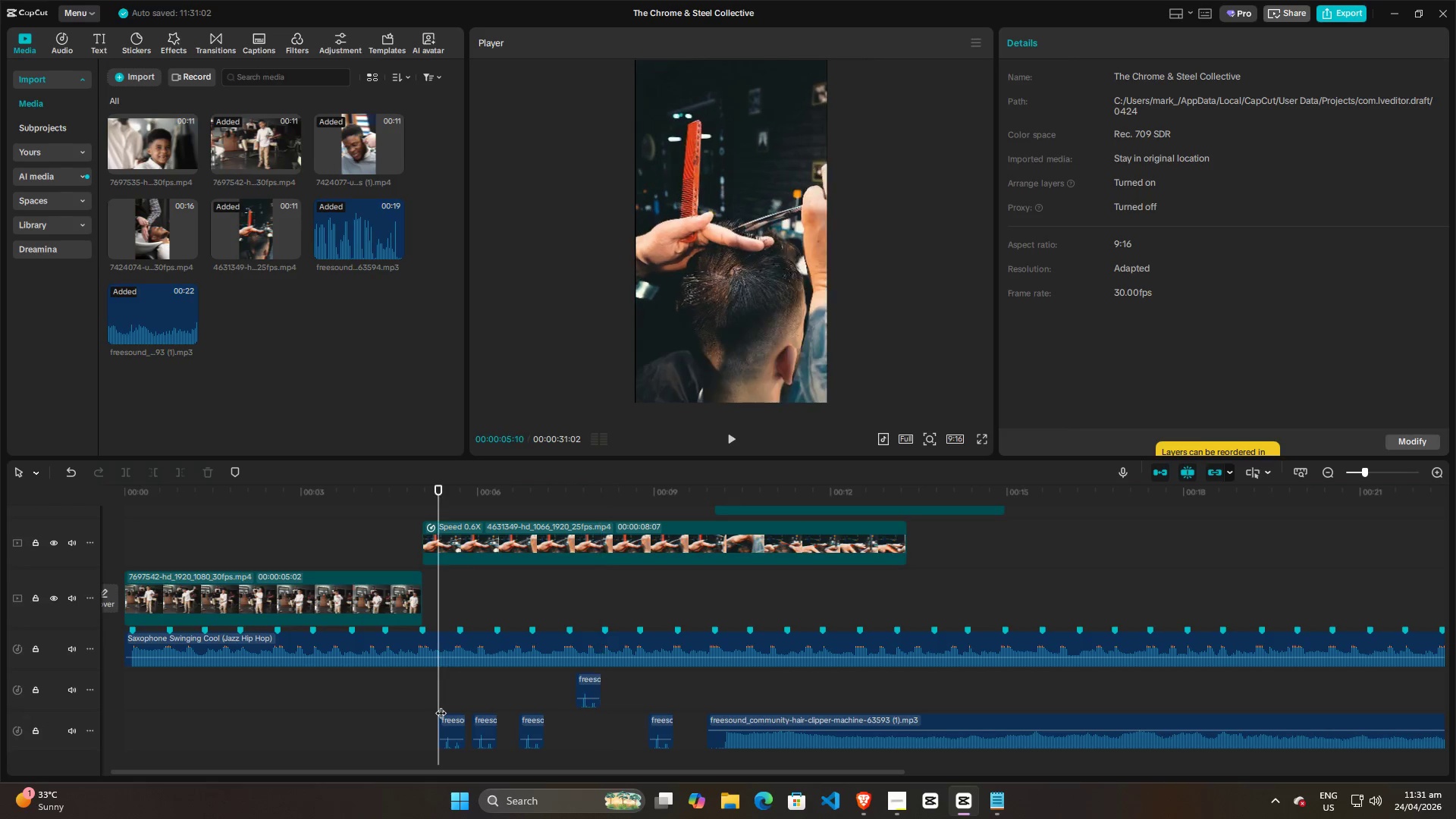 
key(Space)
 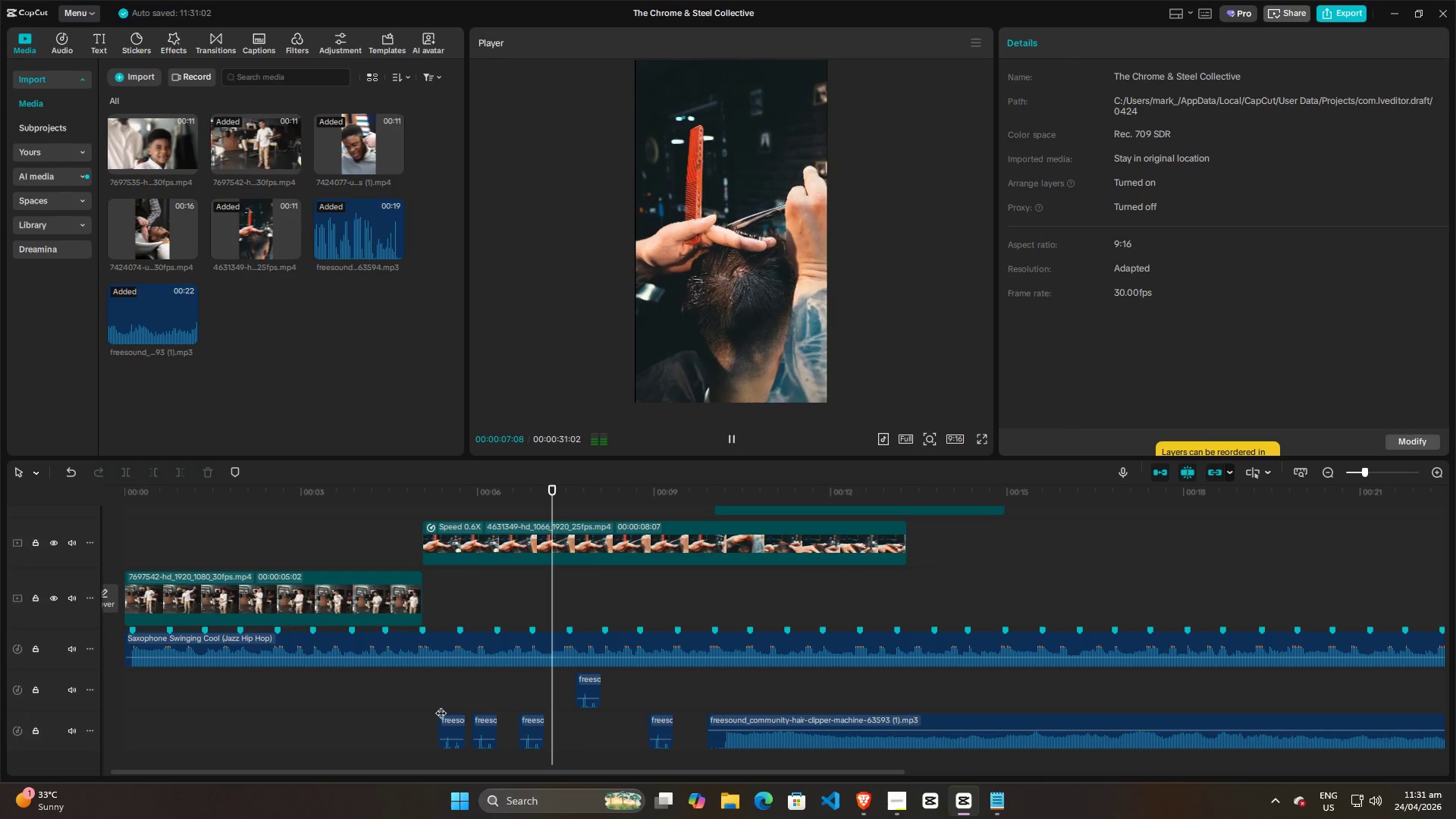 
key(Space)
 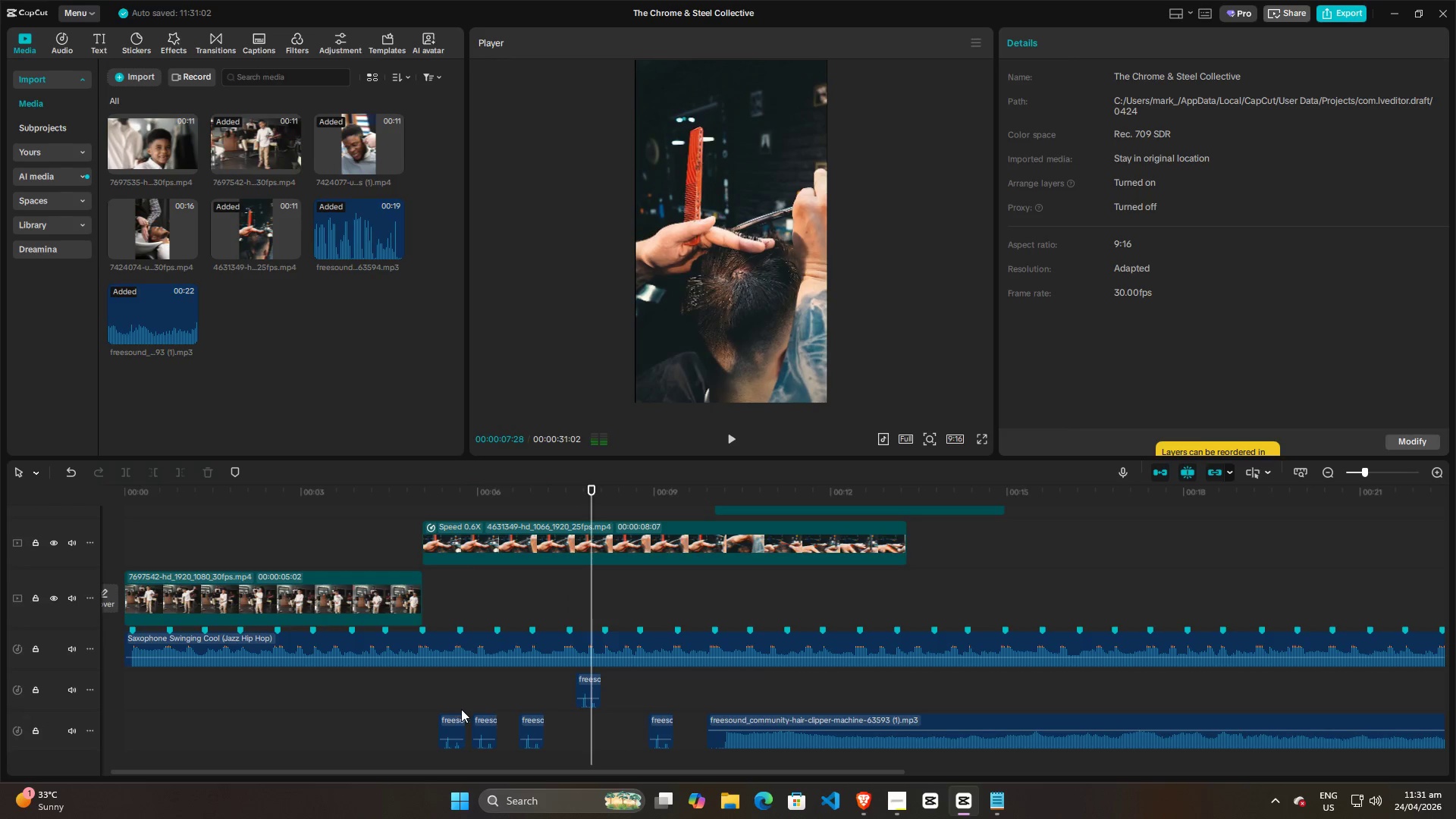 
key(Control+ControlLeft)
 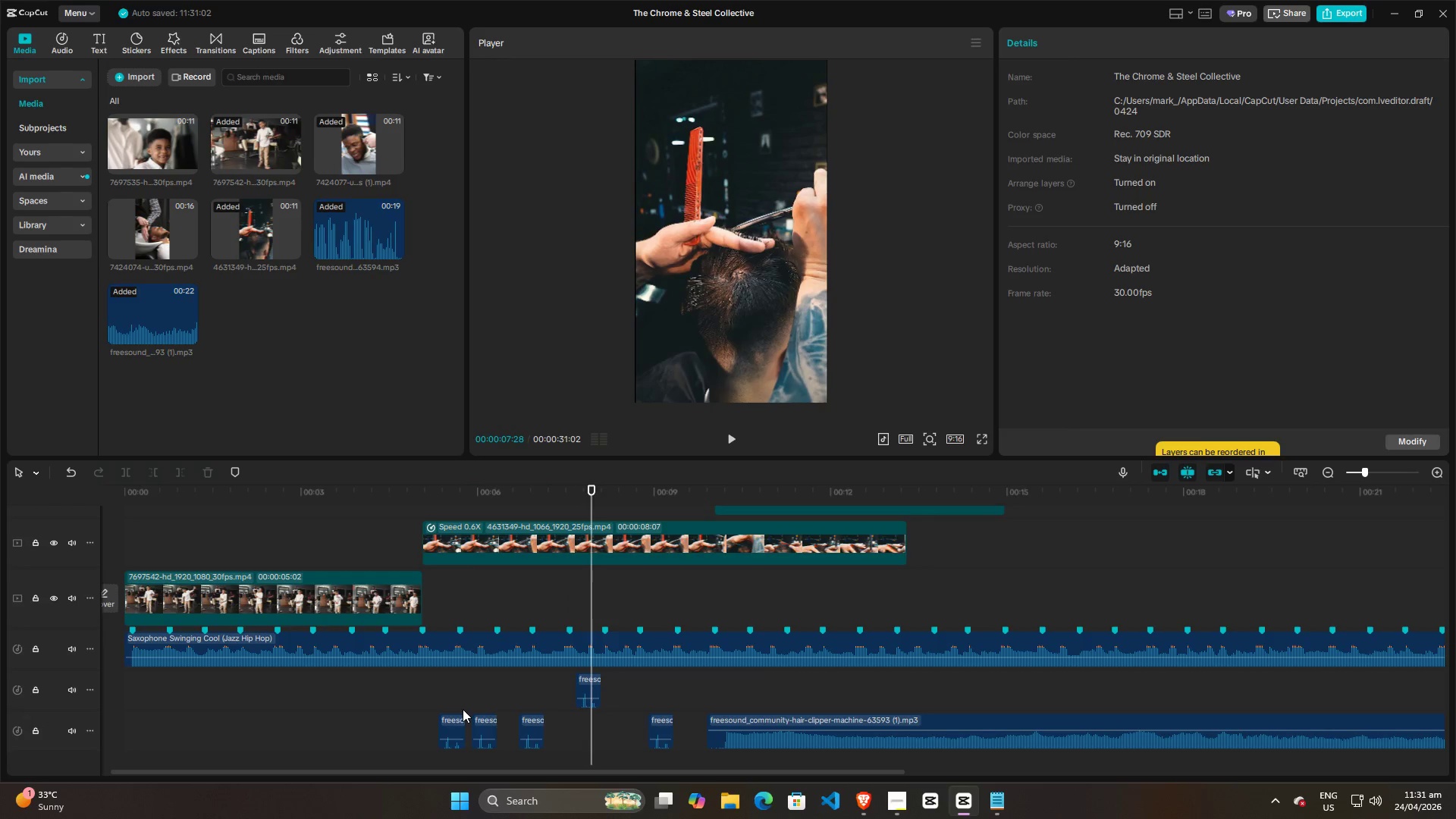 
hold_key(key=ControlLeft, duration=0.97)
scroll: coordinate [468, 708], scroll_direction: up, amount: 9.0
 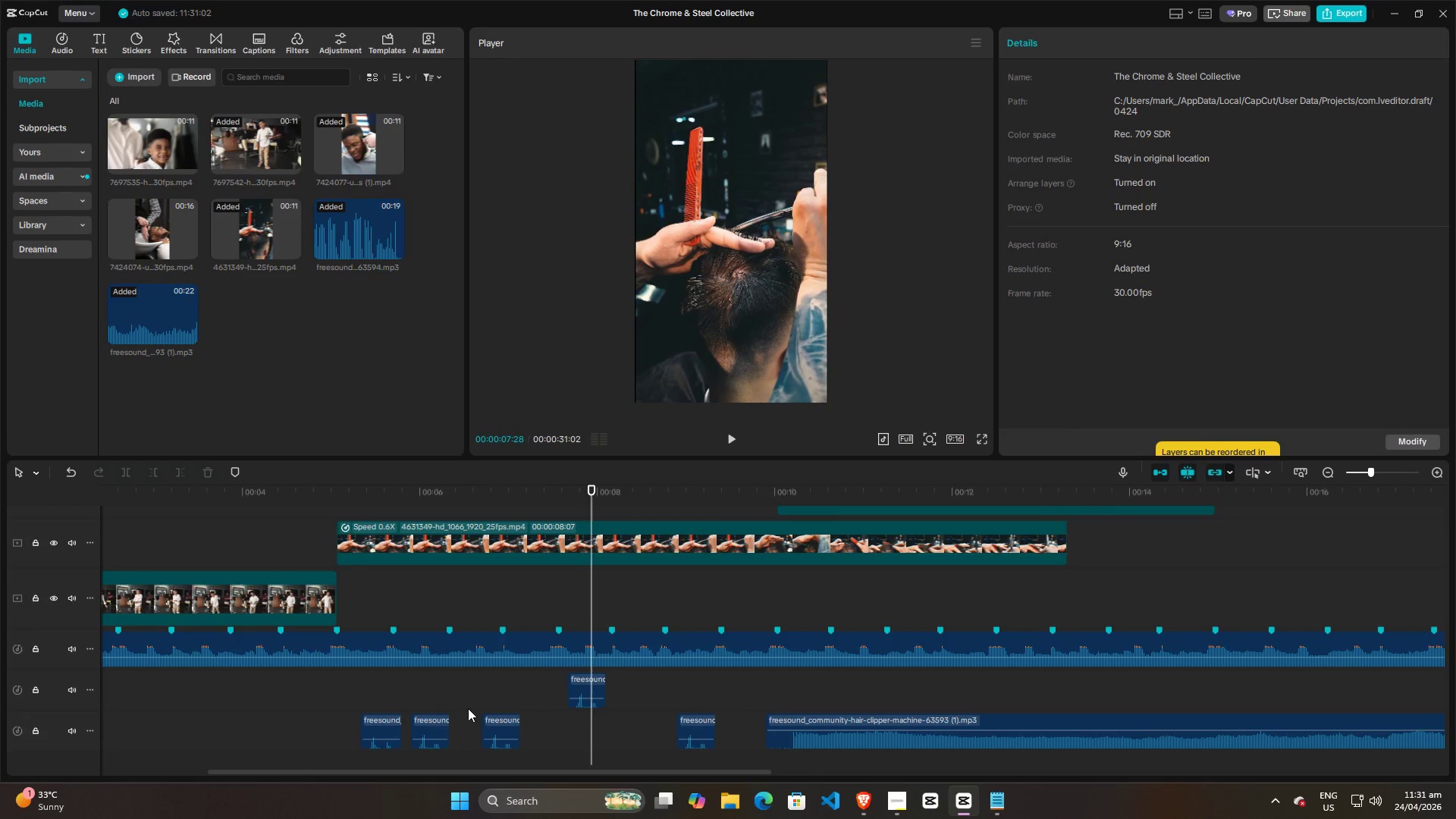 
scroll: coordinate [468, 708], scroll_direction: down, amount: 4.0
 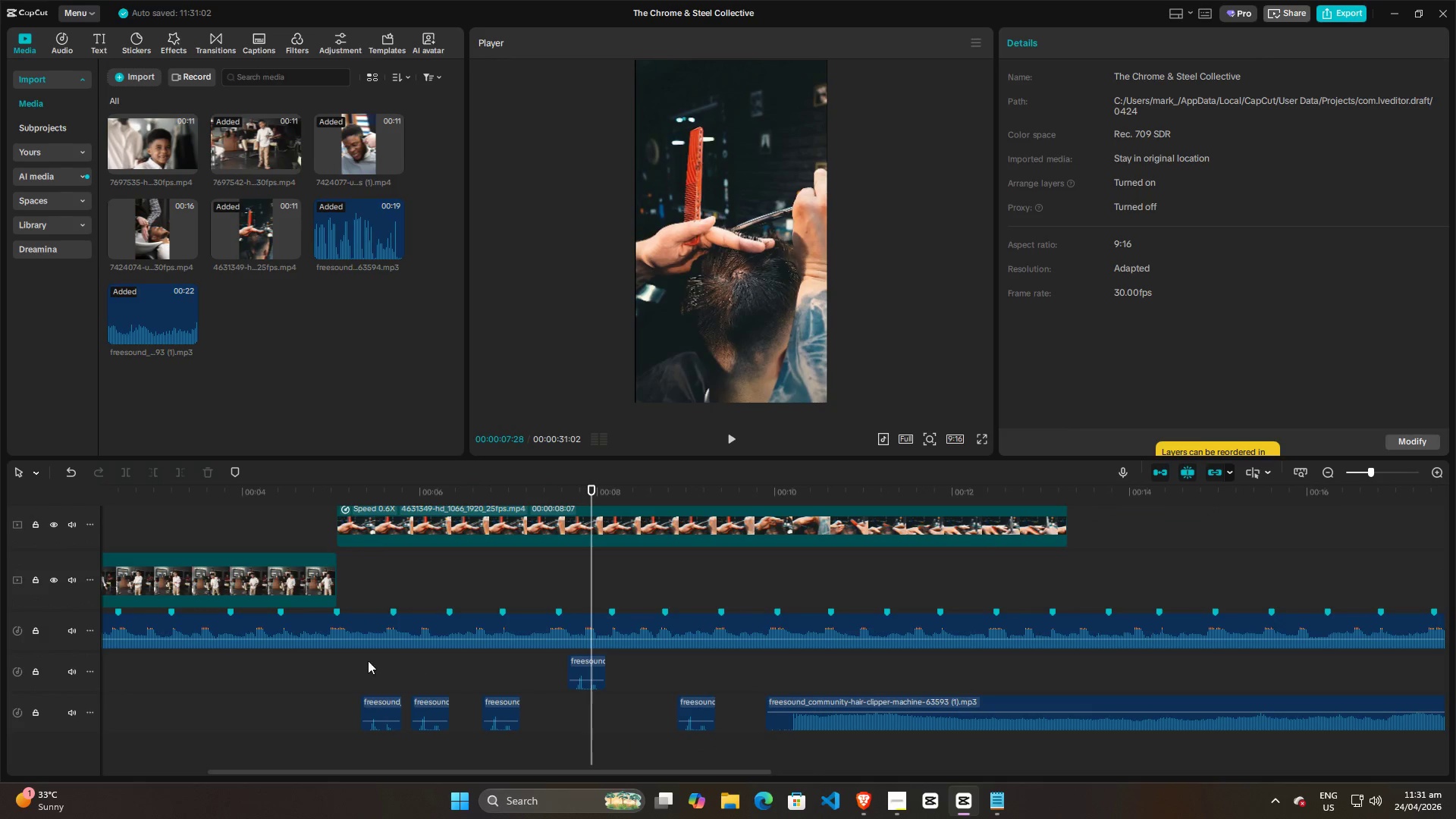 
left_click([355, 664])
 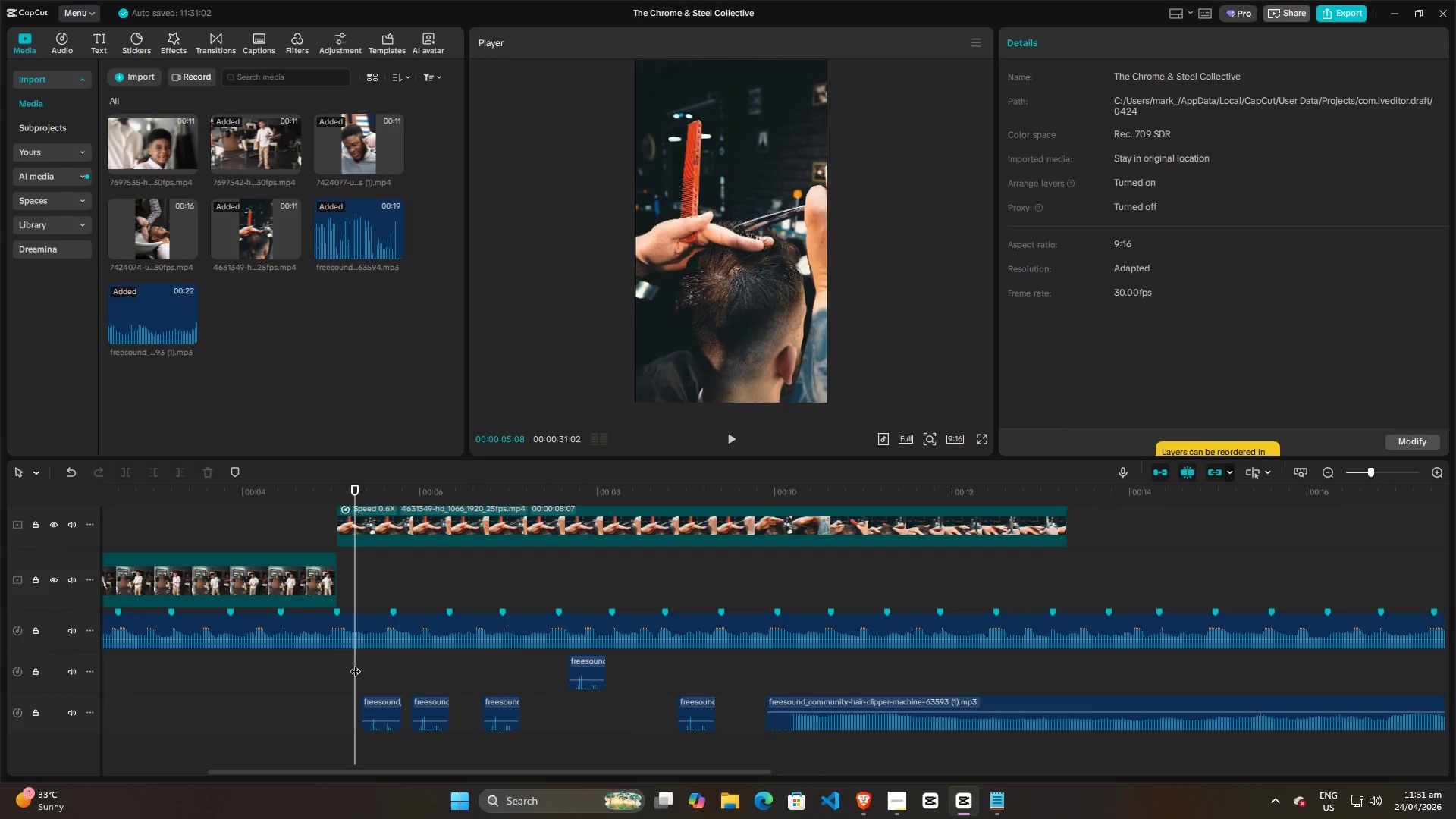 
key(Space)
 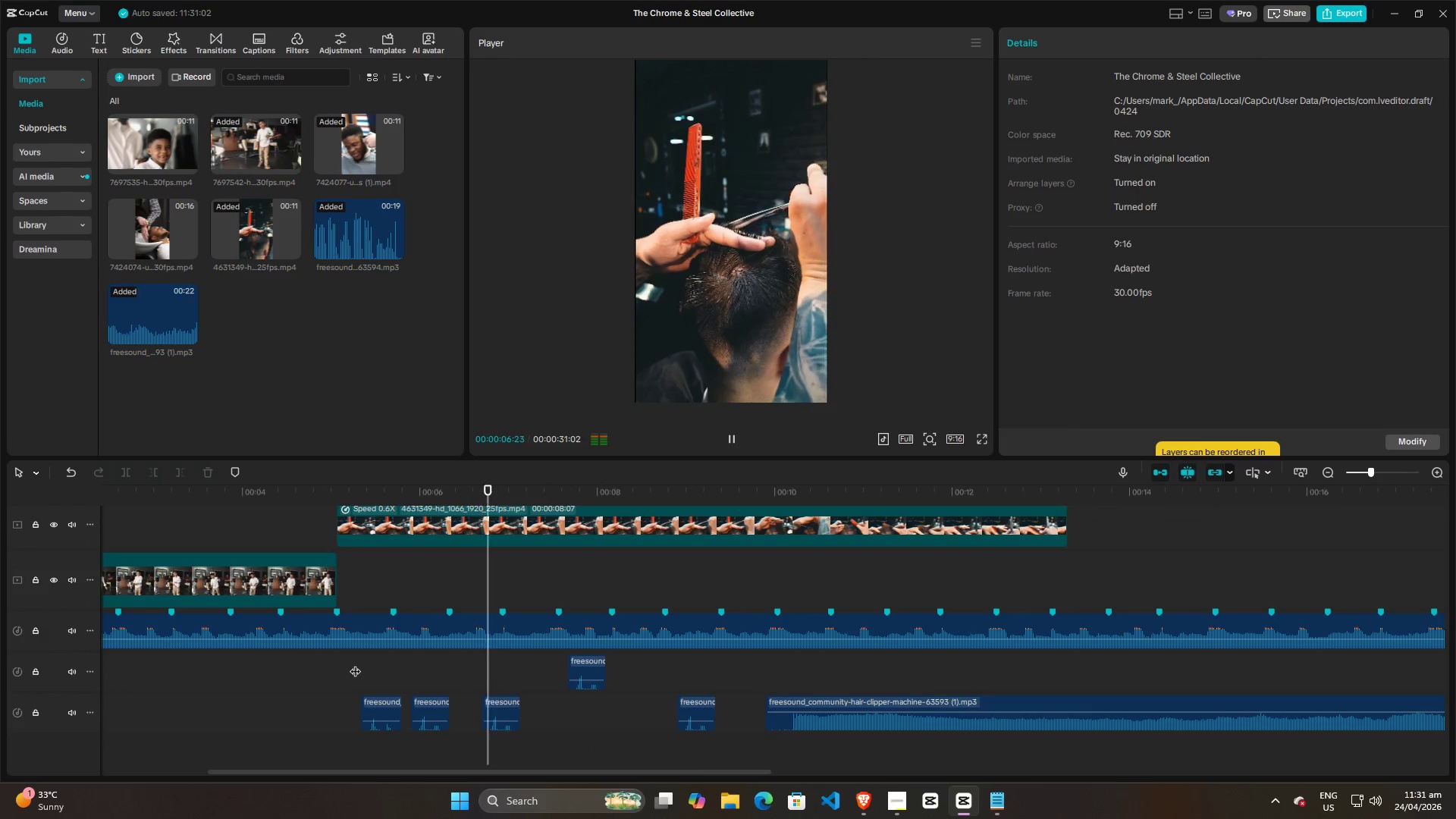 
key(Space)
 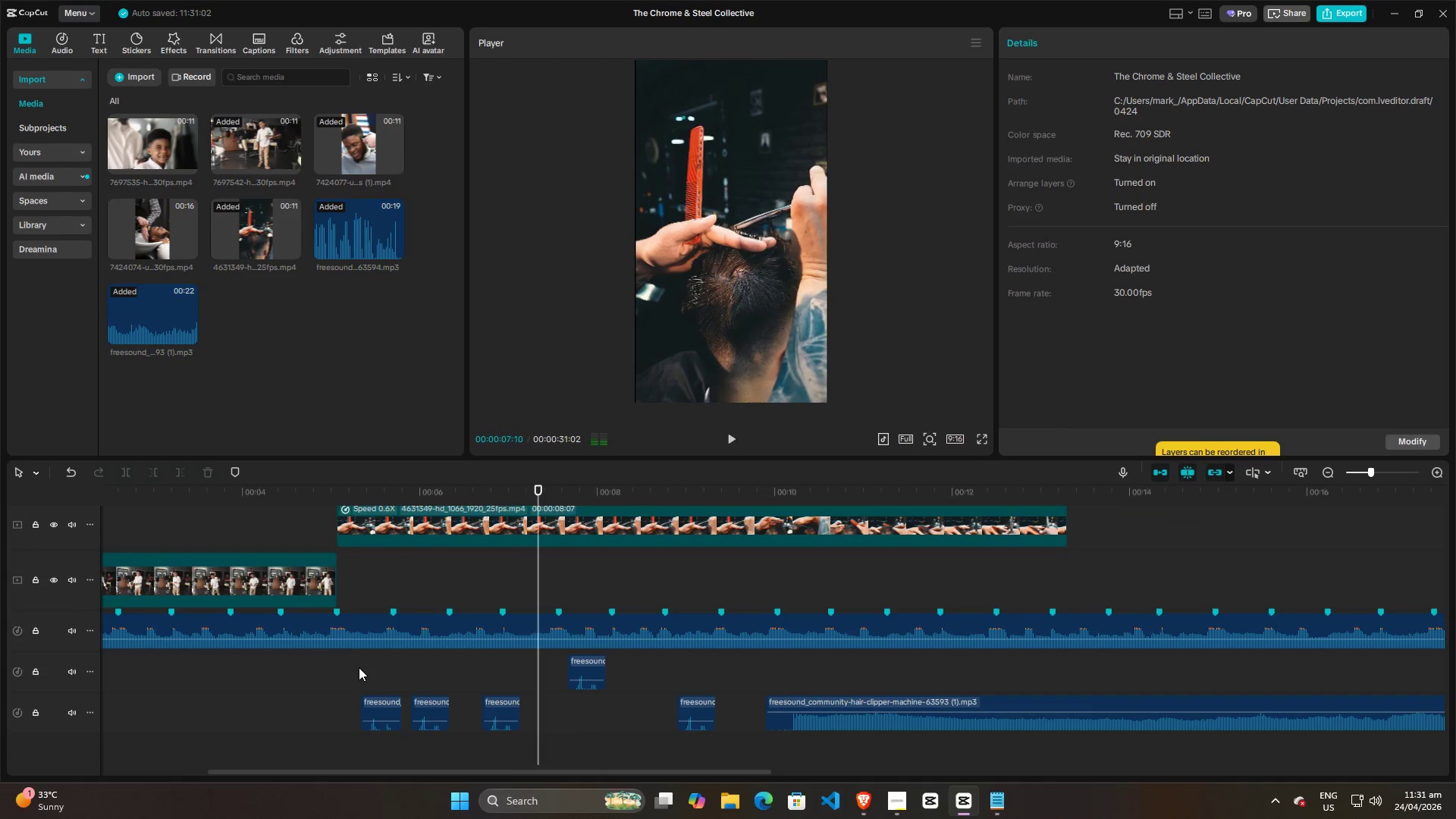 
left_click([359, 667])
 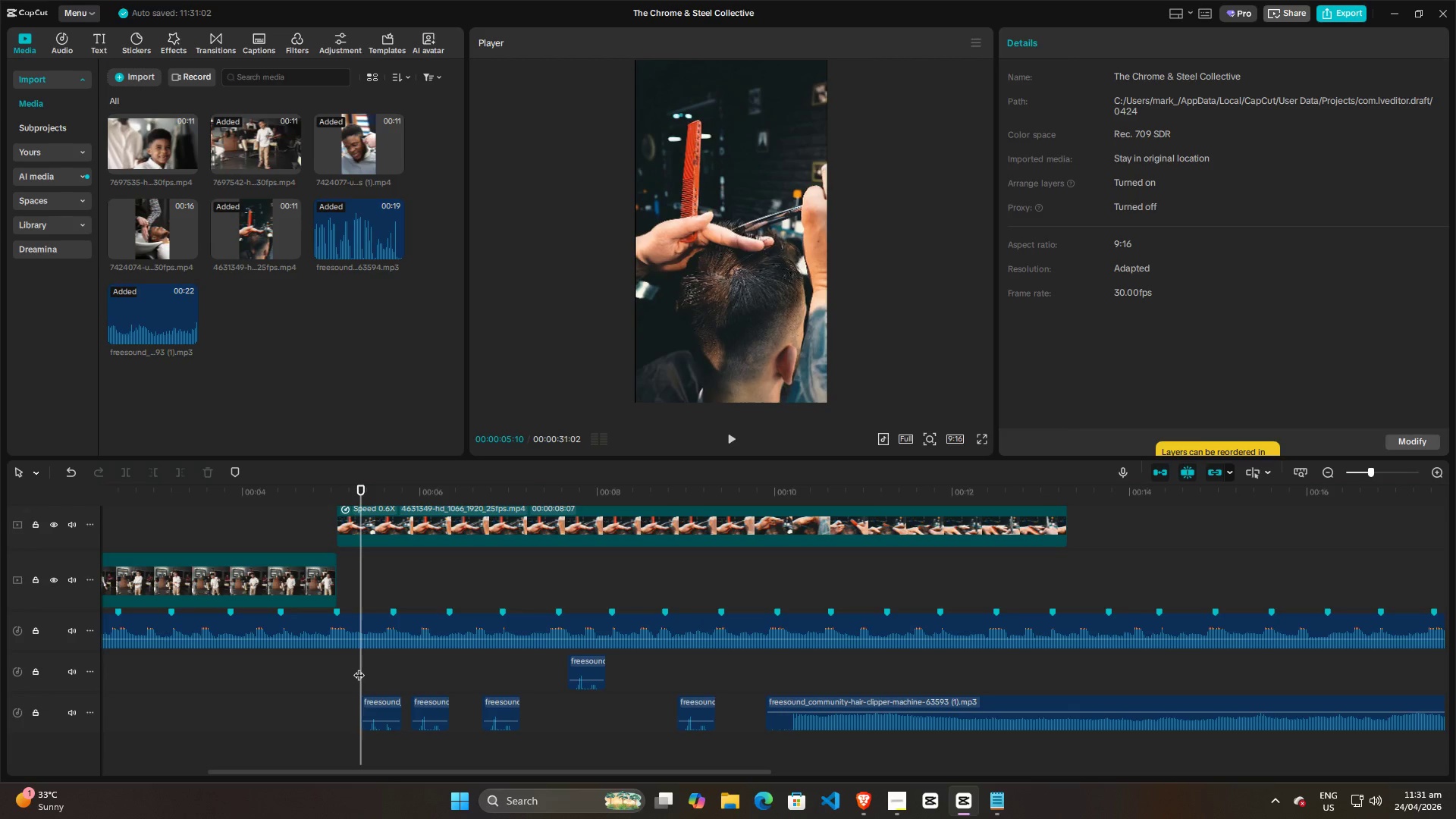 
key(Space)
 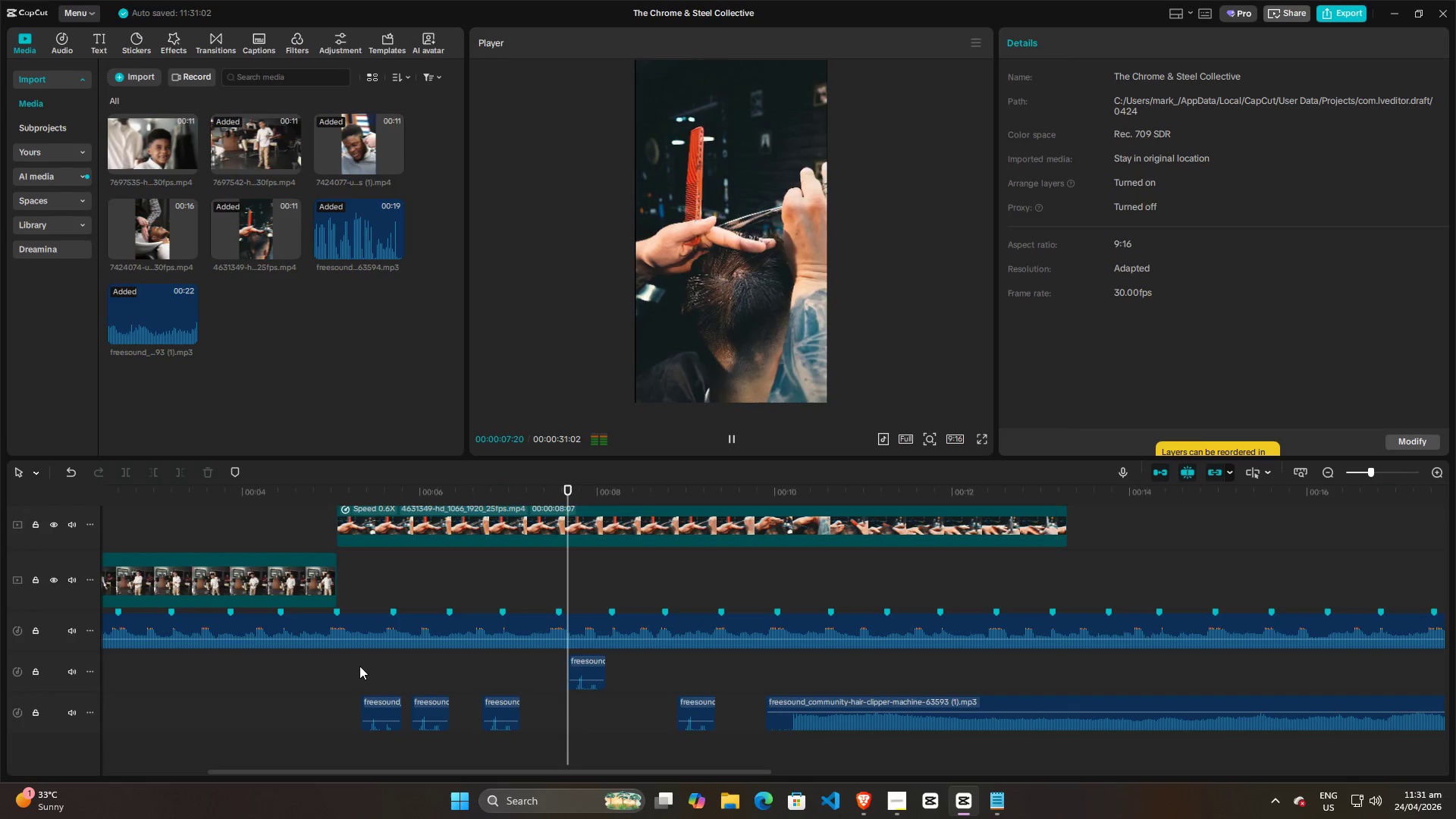 
key(Space)
 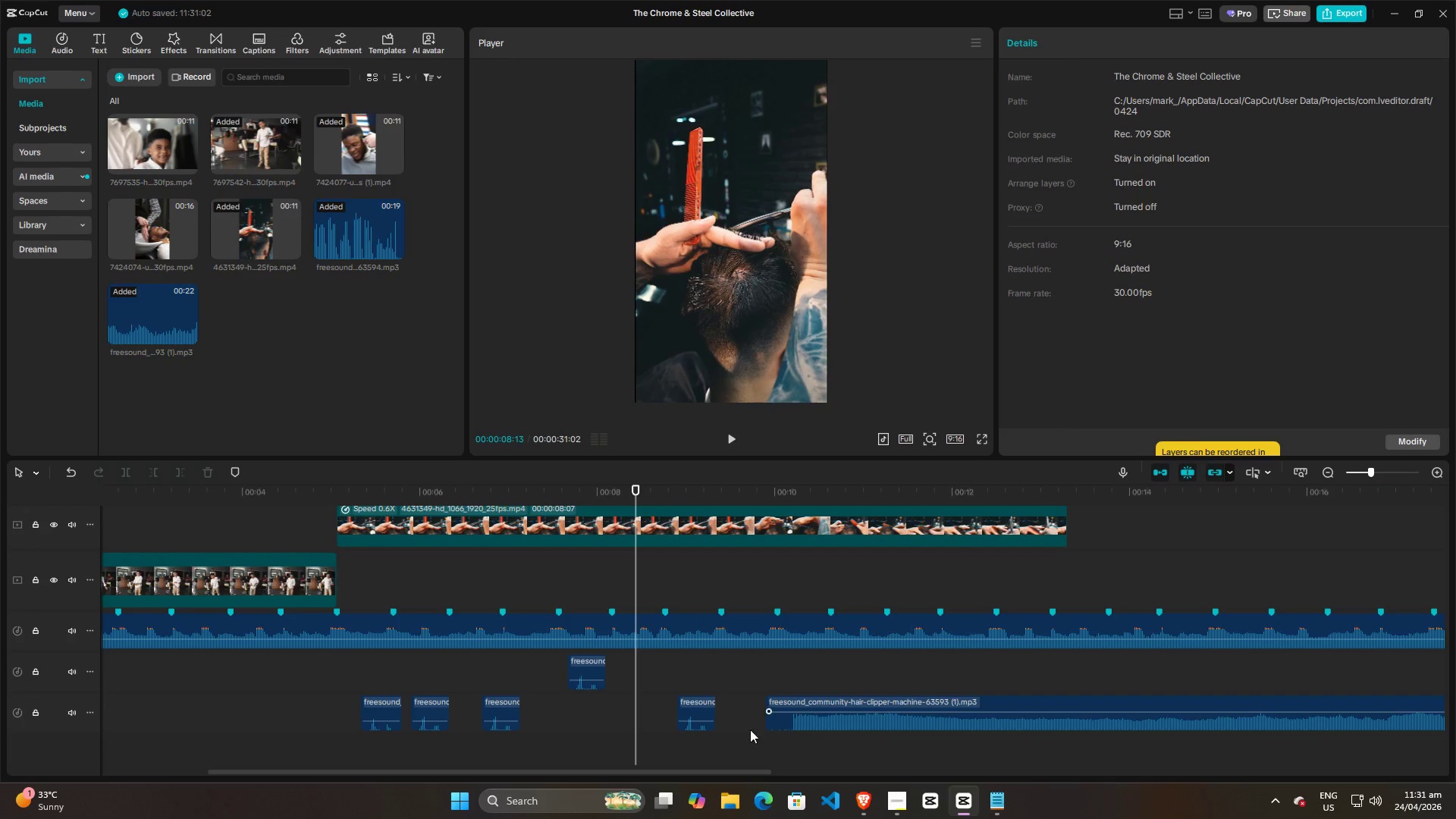 
mouse_move([896, 795])
 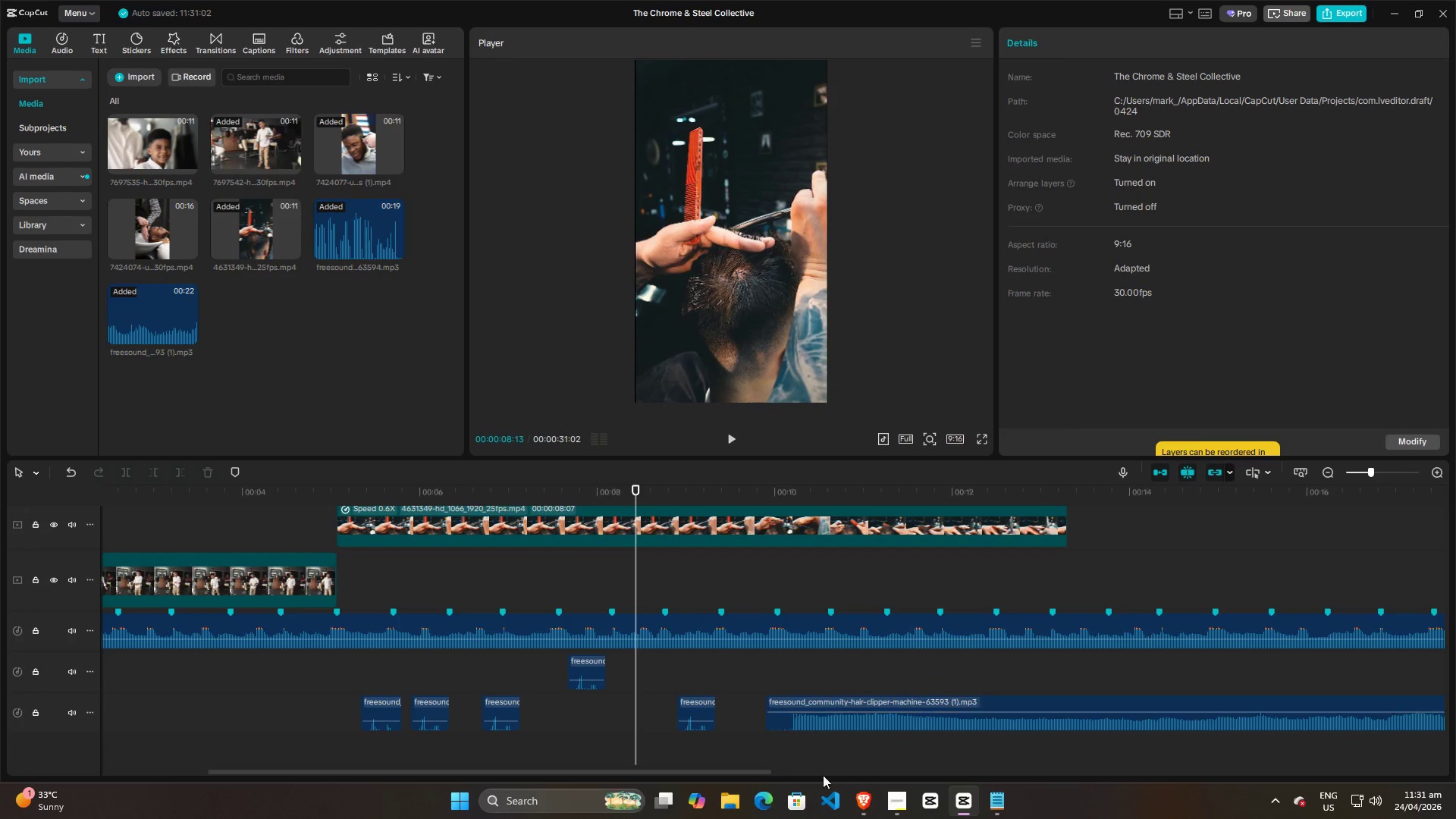 
left_click([871, 799])
 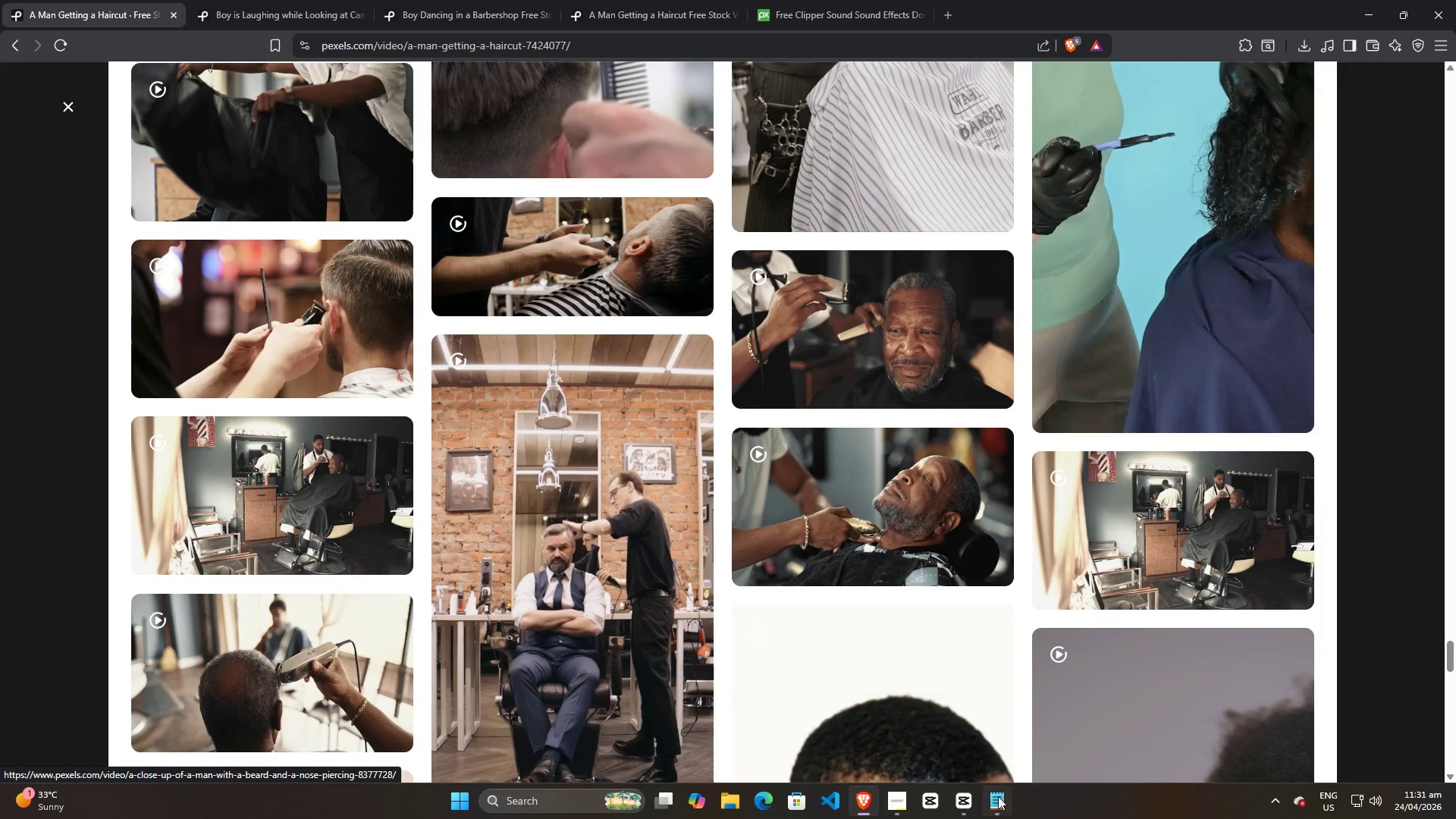 
left_click([971, 806])
 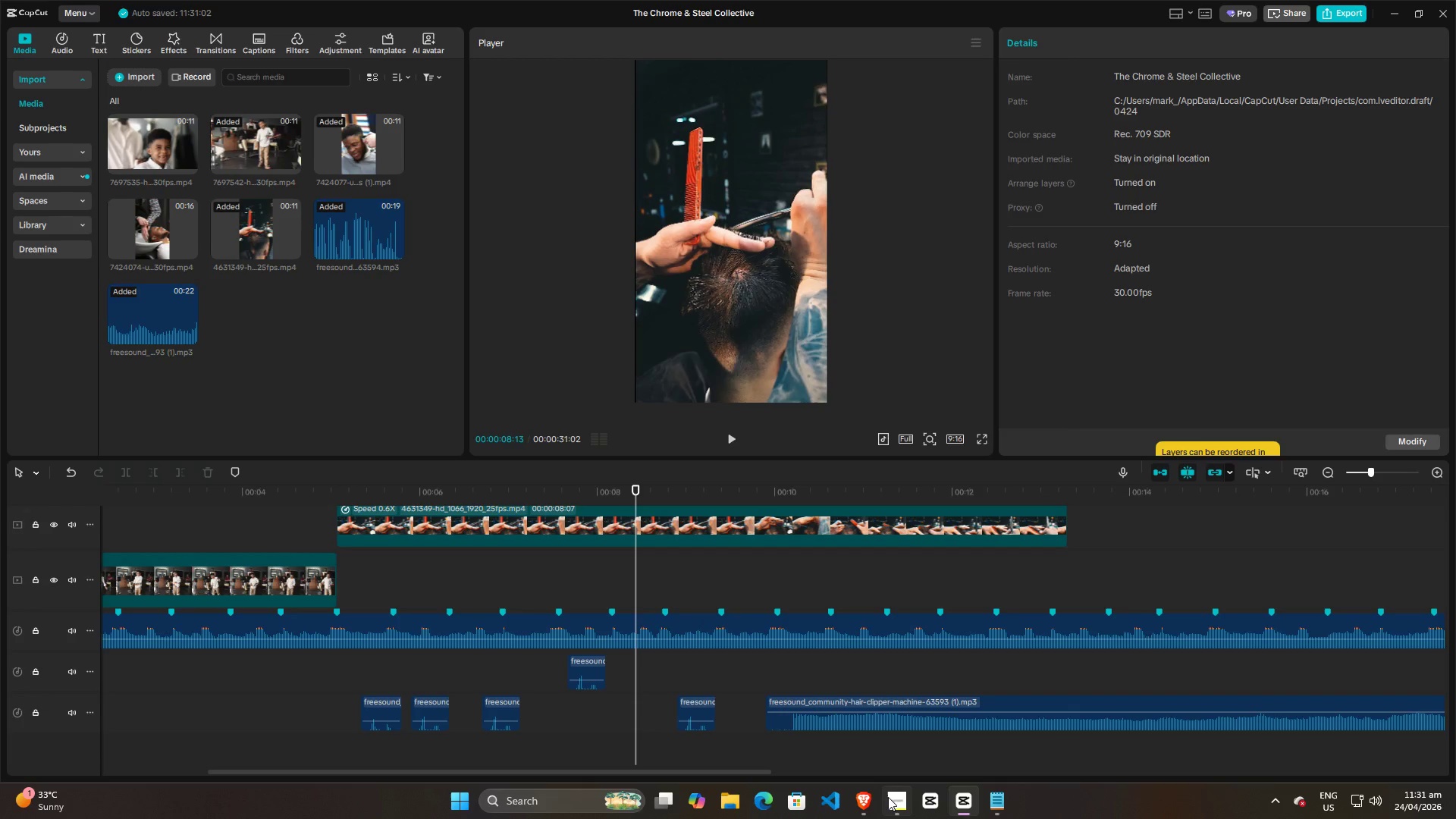 
left_click([889, 799])